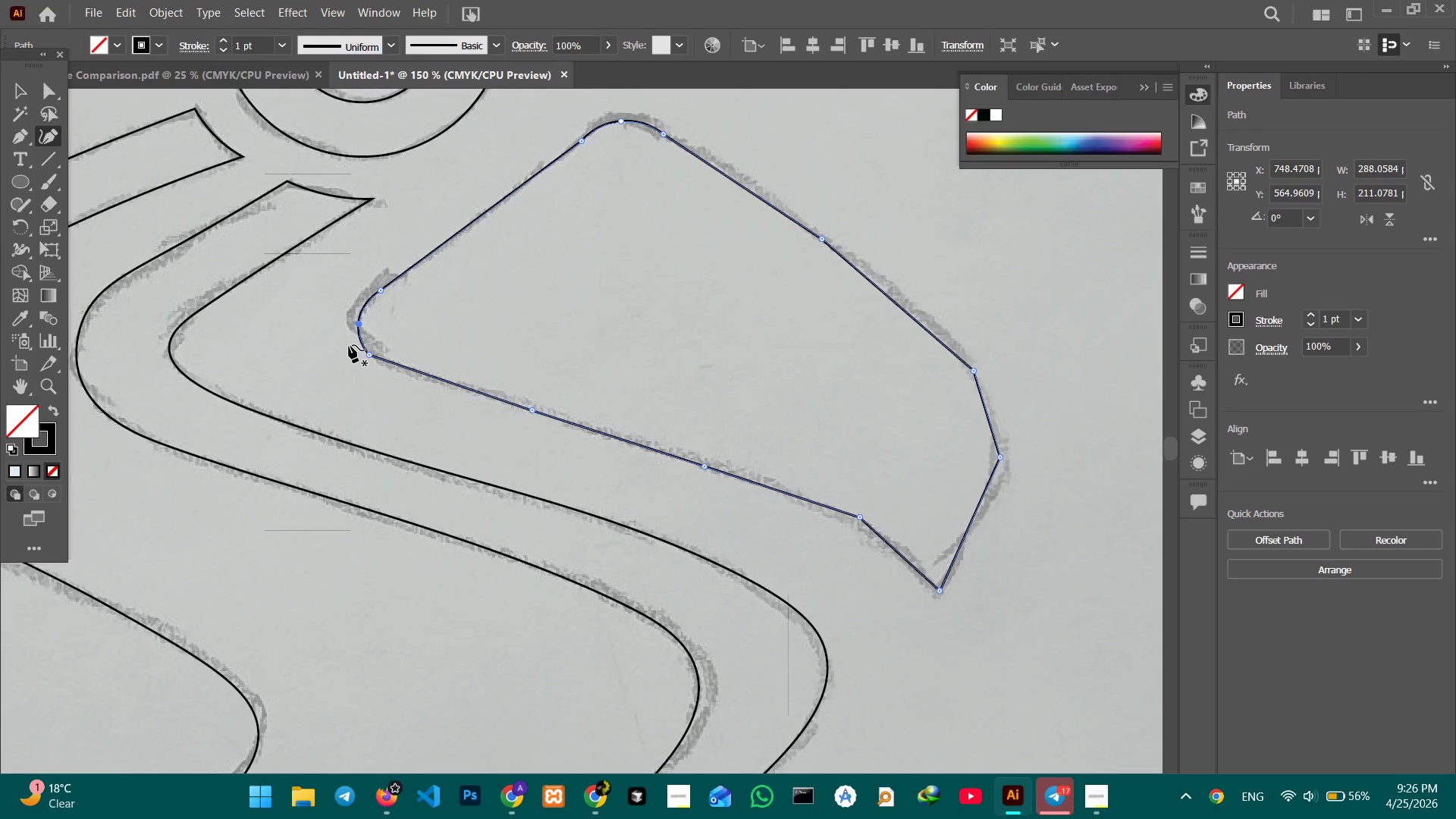 
left_click([863, 519])
 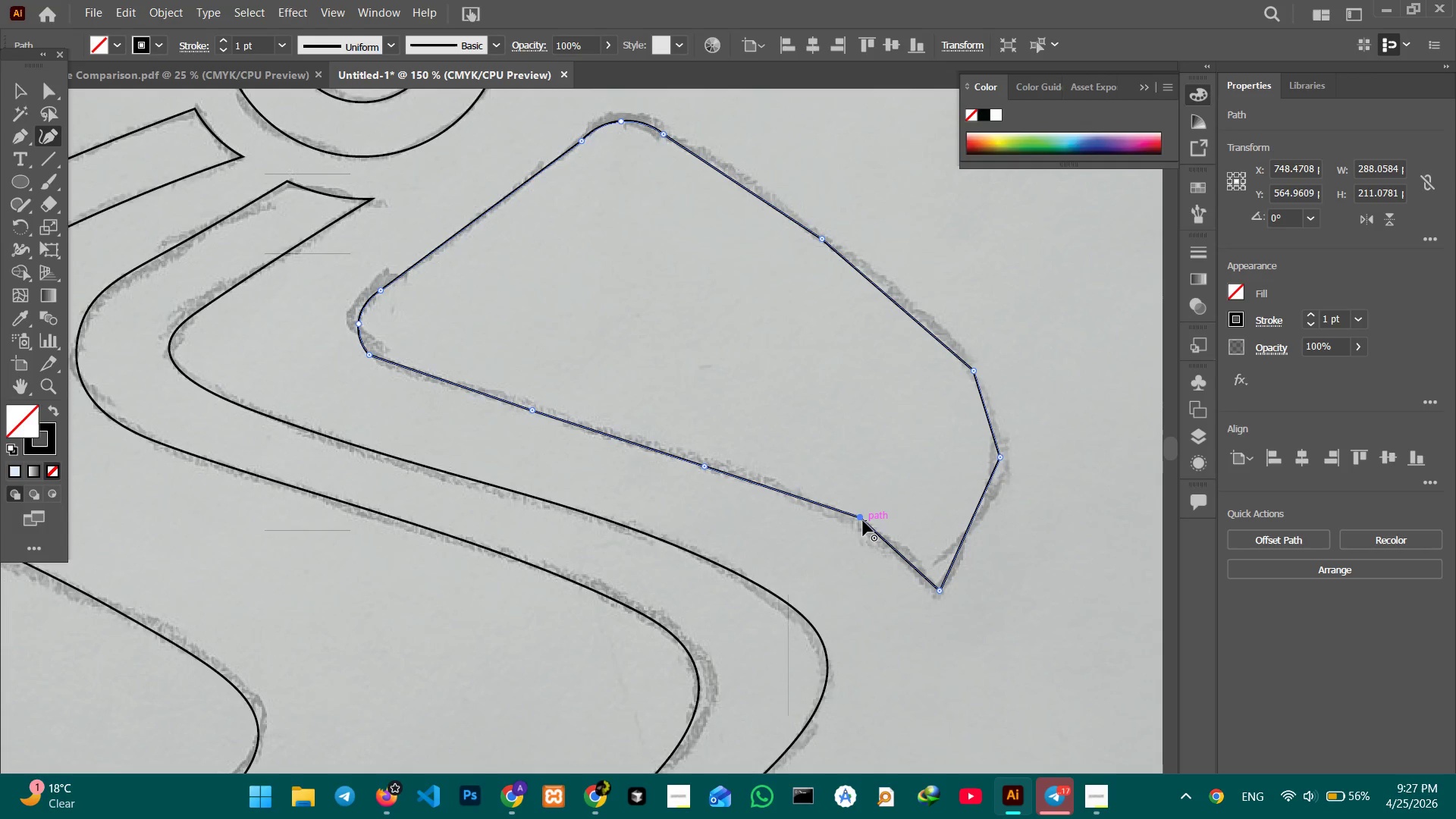 
key(Backspace)
 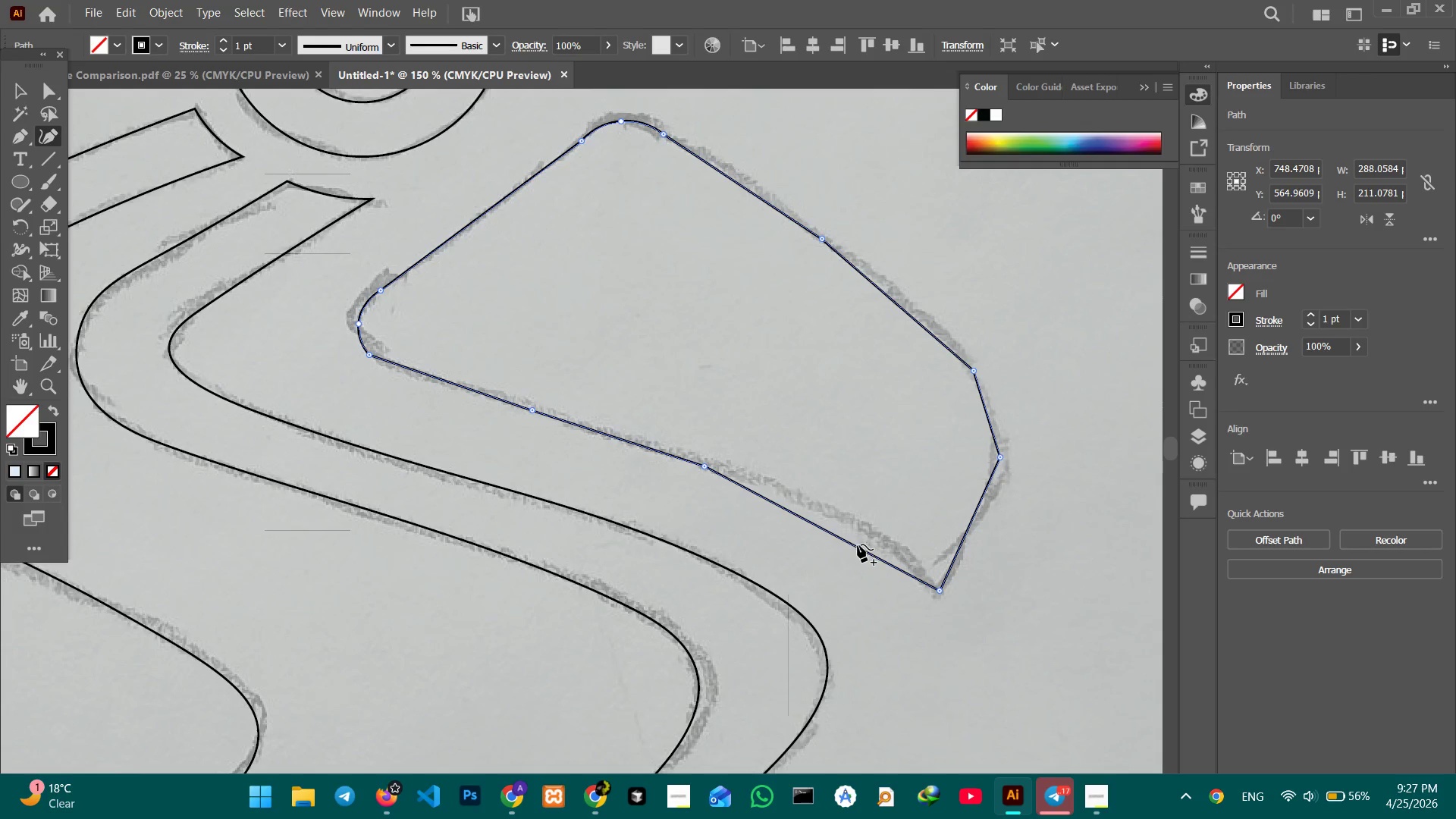 
left_click_drag(start_coordinate=[858, 545], to_coordinate=[877, 533])
 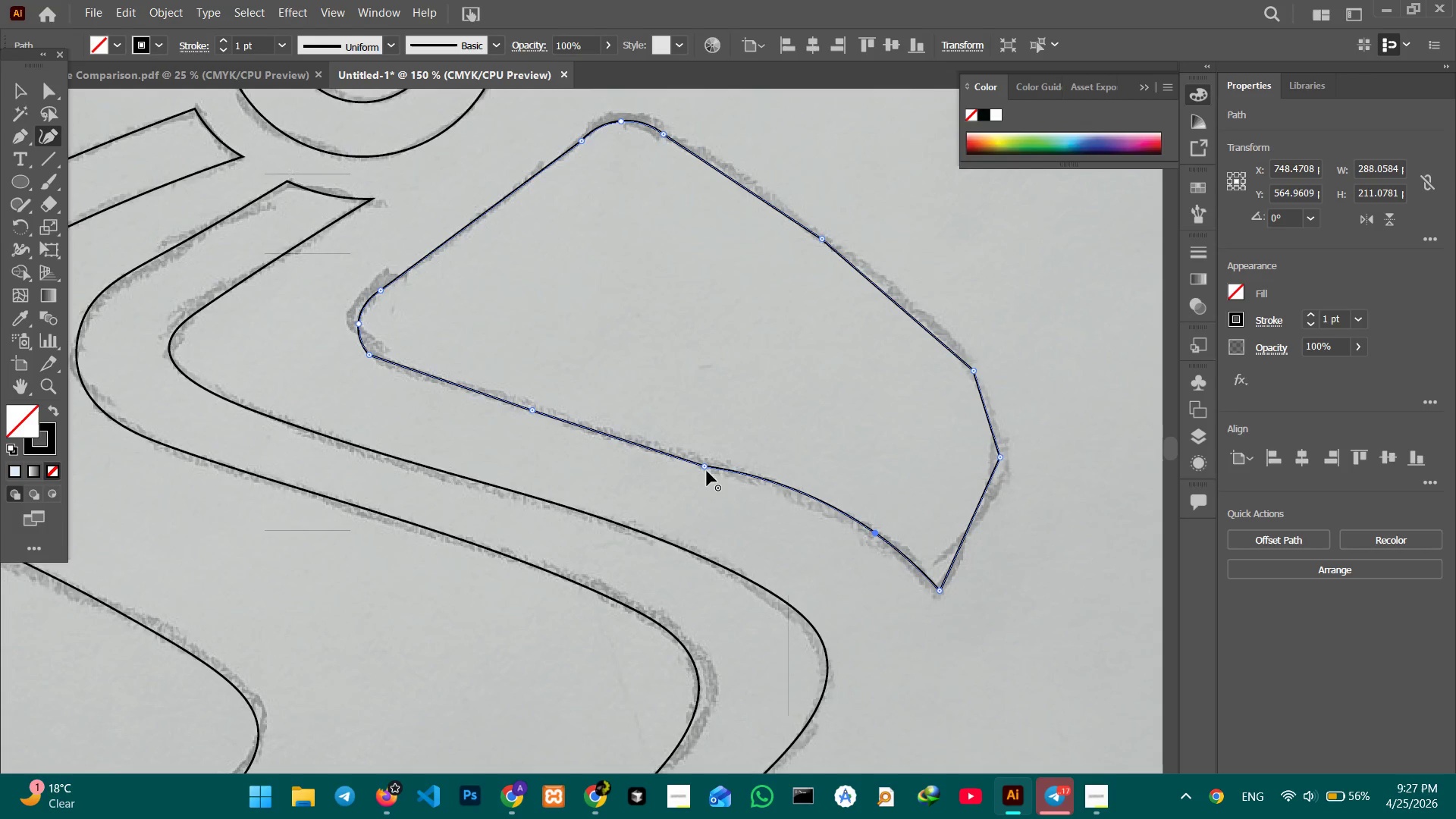 
left_click([705, 466])
 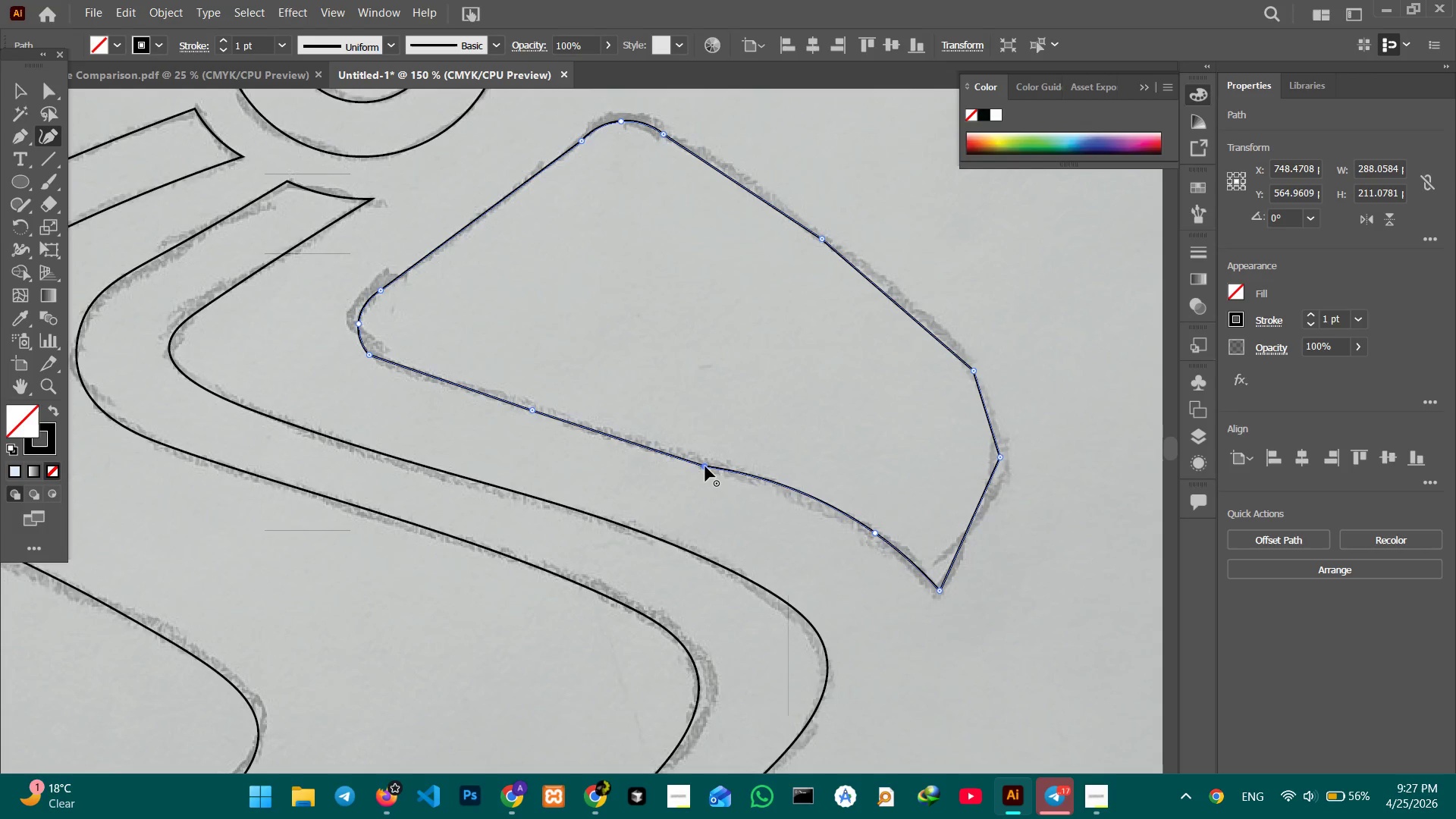 
key(Backspace)
 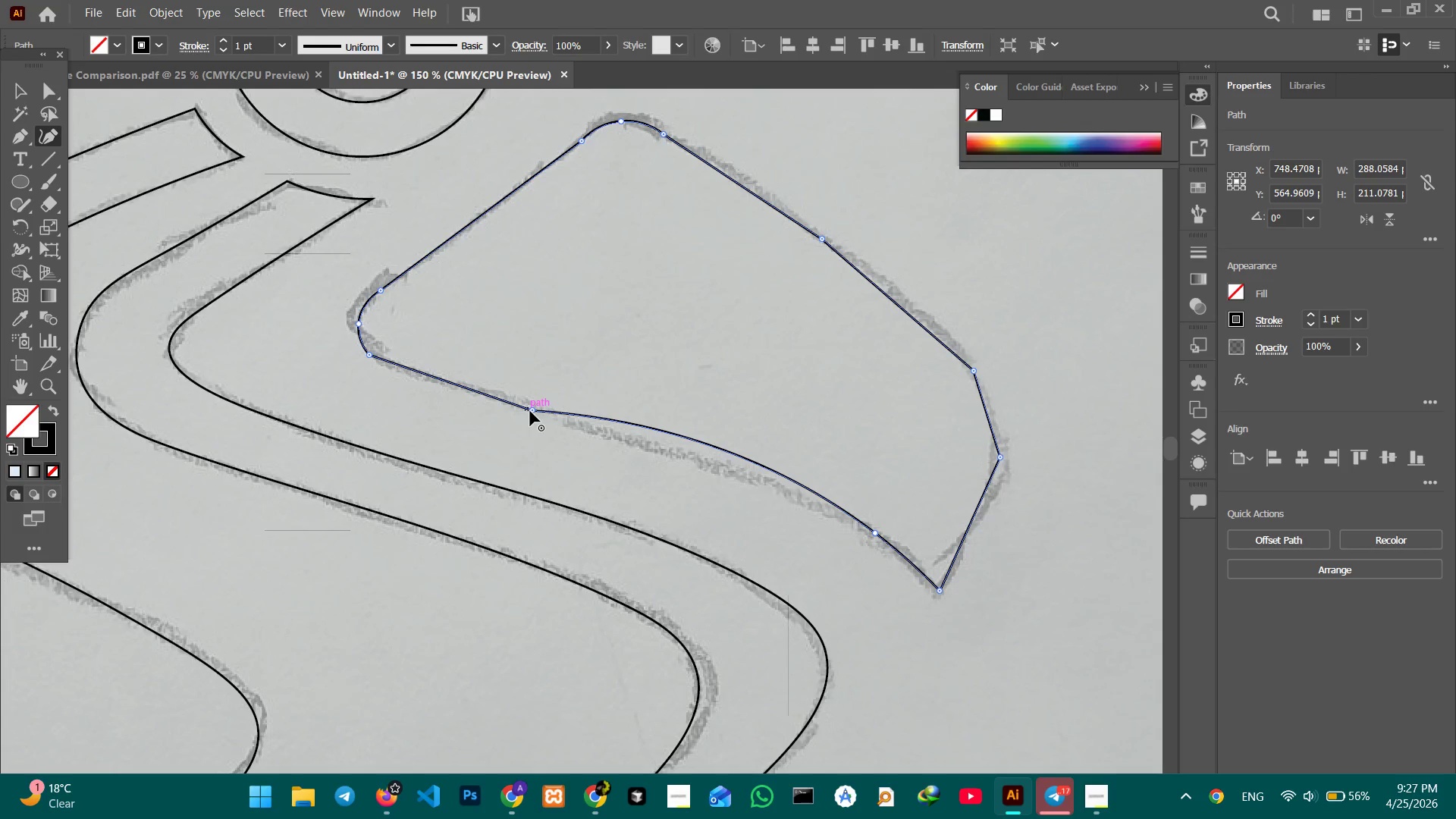 
left_click([530, 411])
 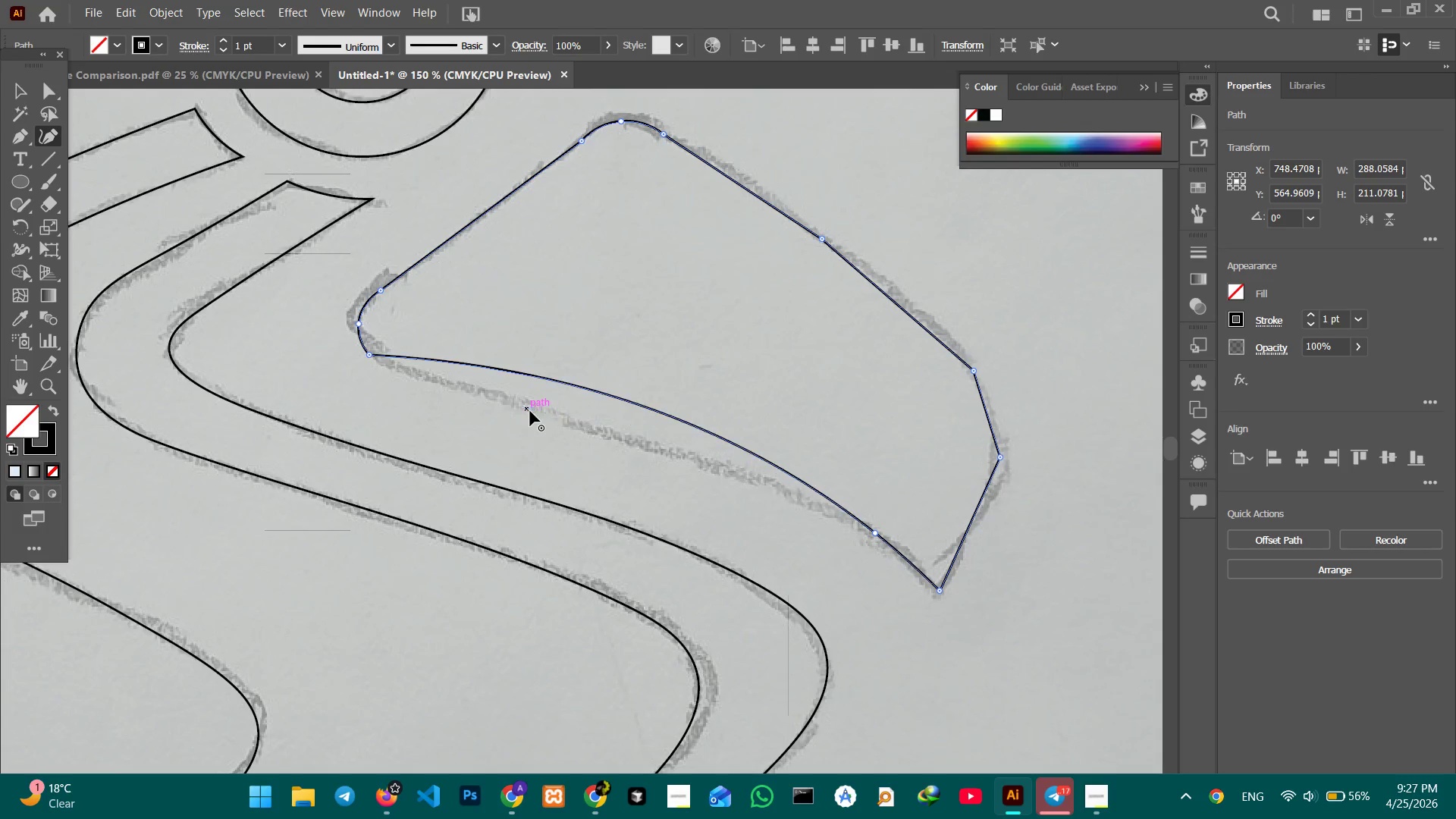 
key(Backspace)
 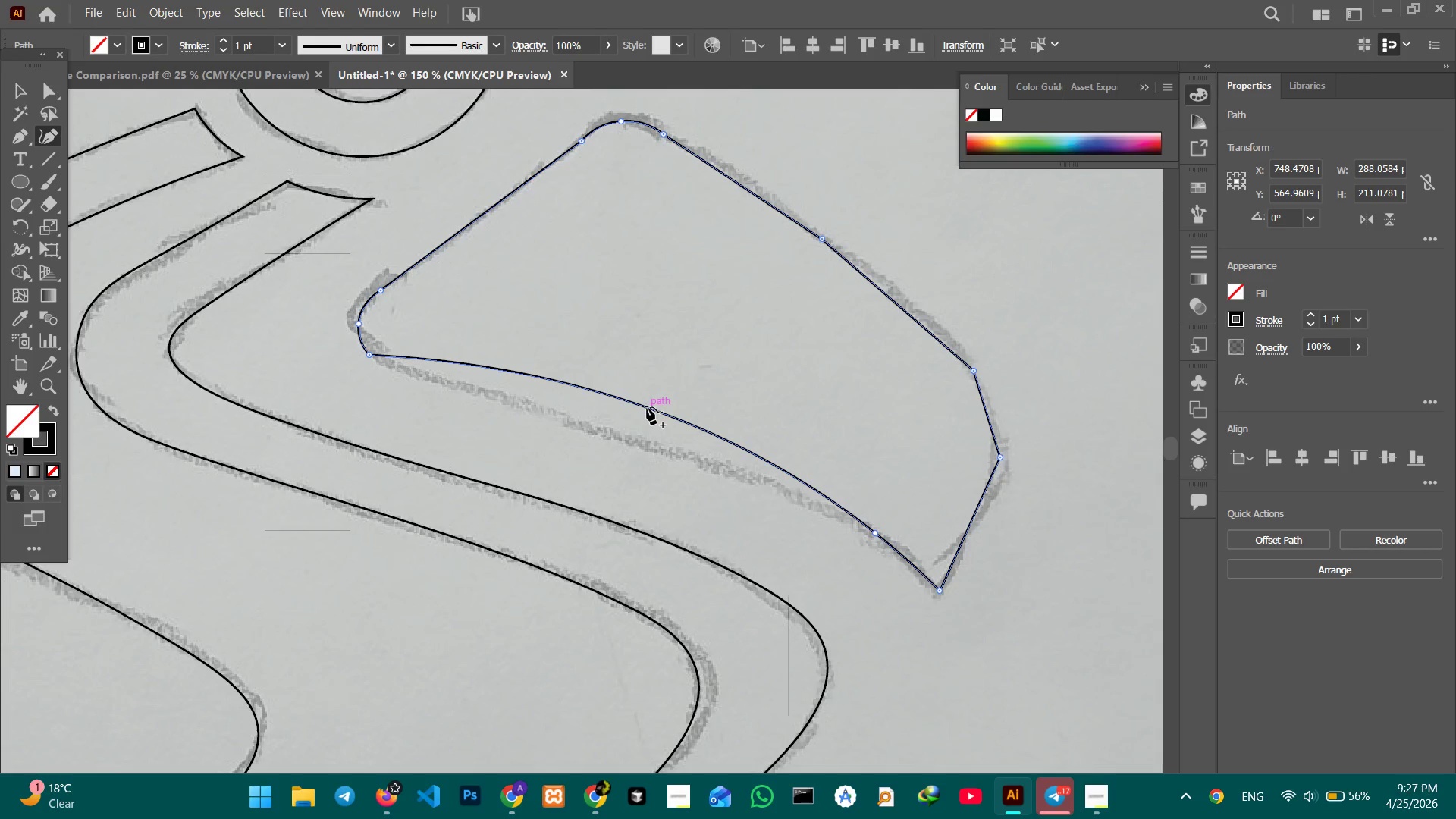 
left_click_drag(start_coordinate=[647, 407], to_coordinate=[633, 444])
 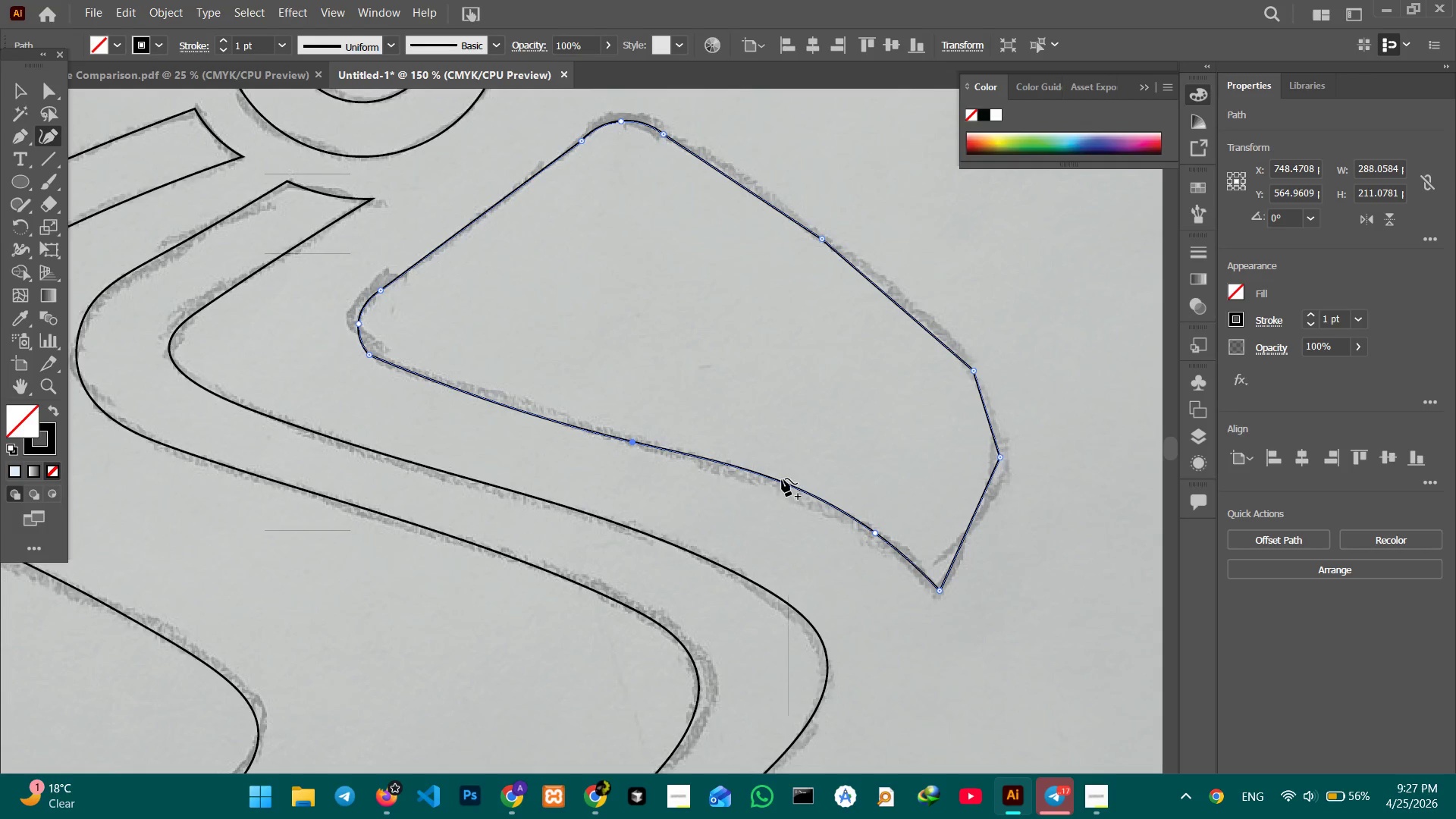 
left_click_drag(start_coordinate=[782, 479], to_coordinate=[782, 491])
 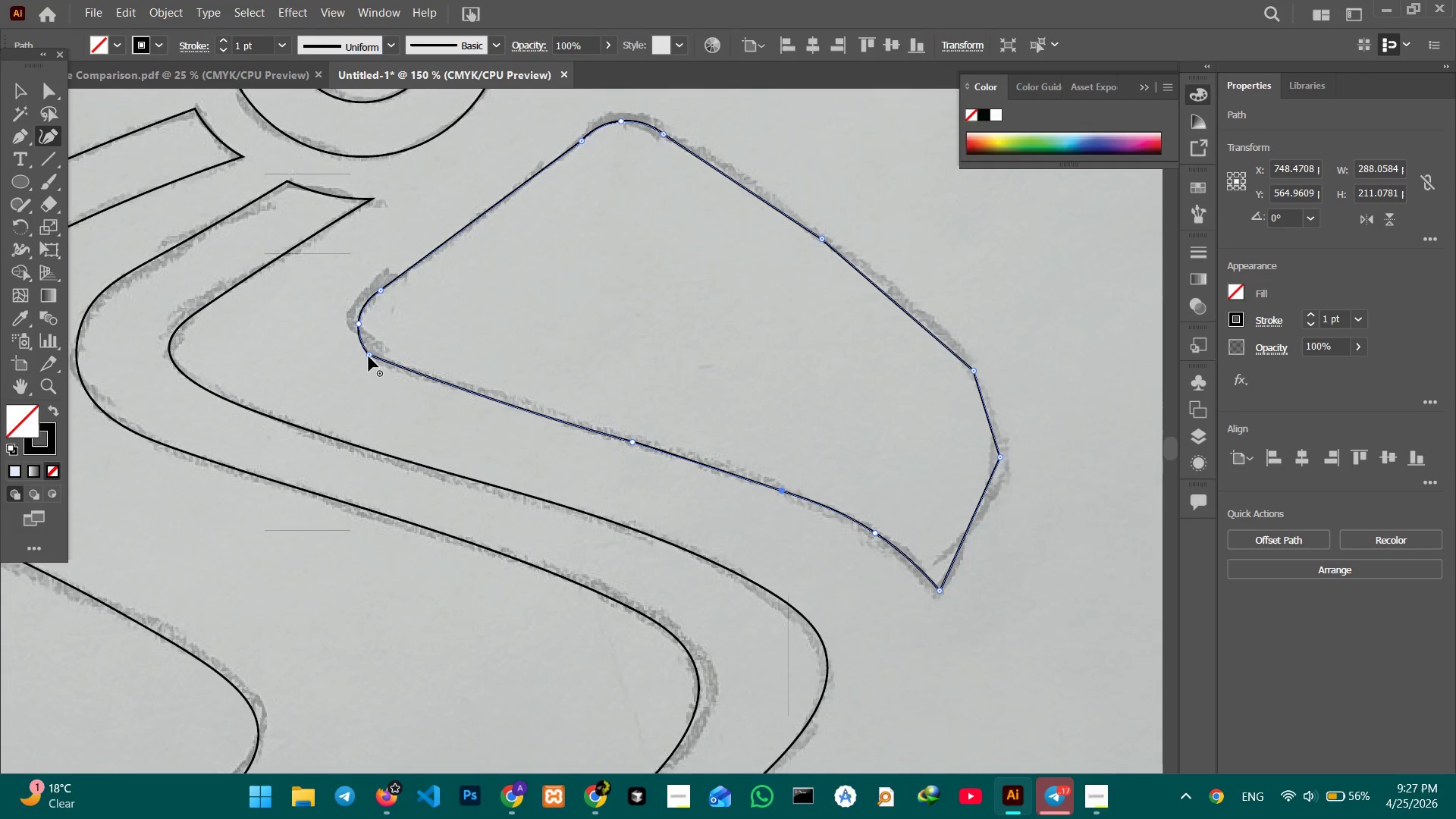 
left_click_drag(start_coordinate=[369, 355], to_coordinate=[369, 350])
 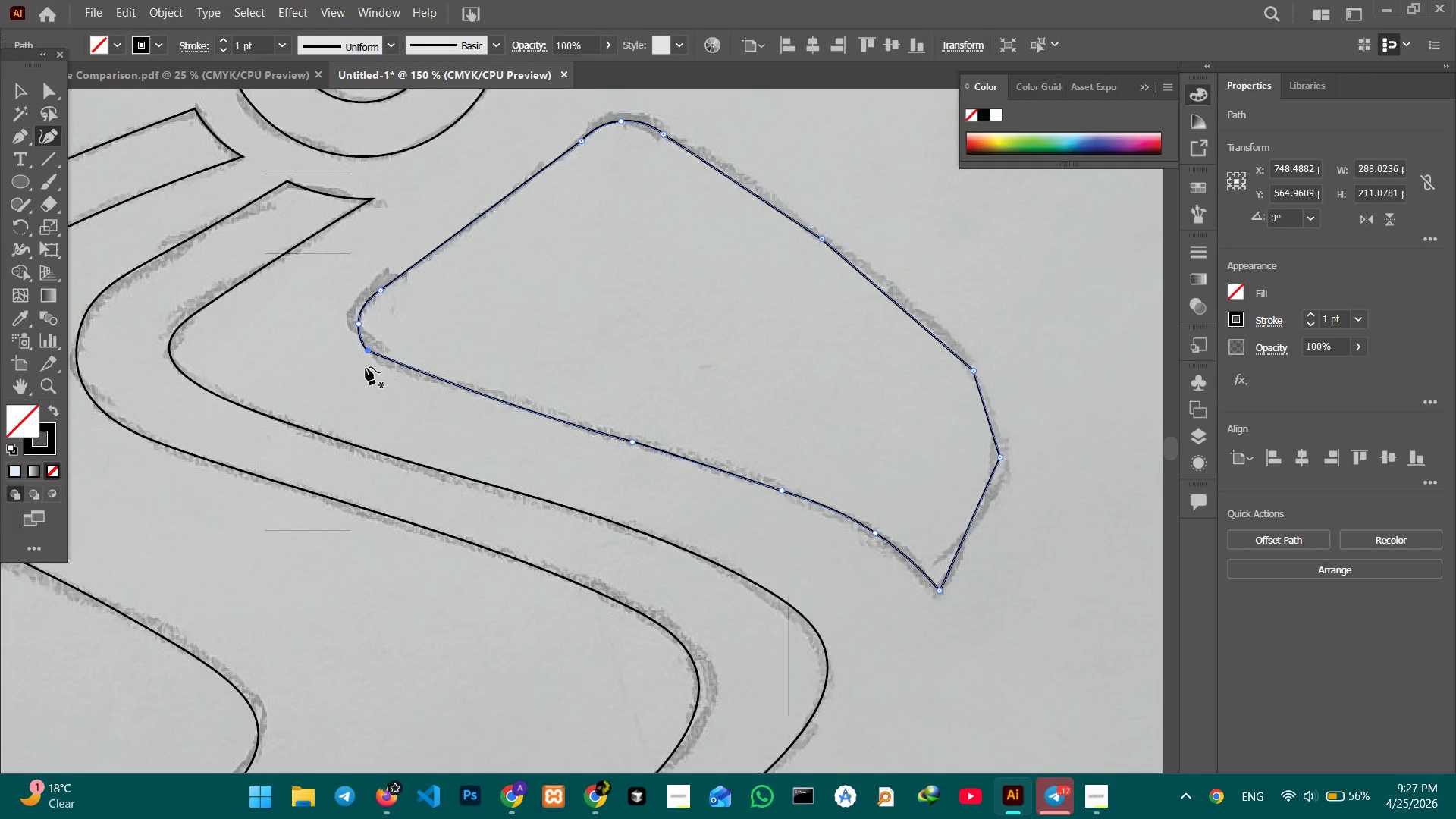 
left_click_drag(start_coordinate=[369, 353], to_coordinate=[381, 355])
 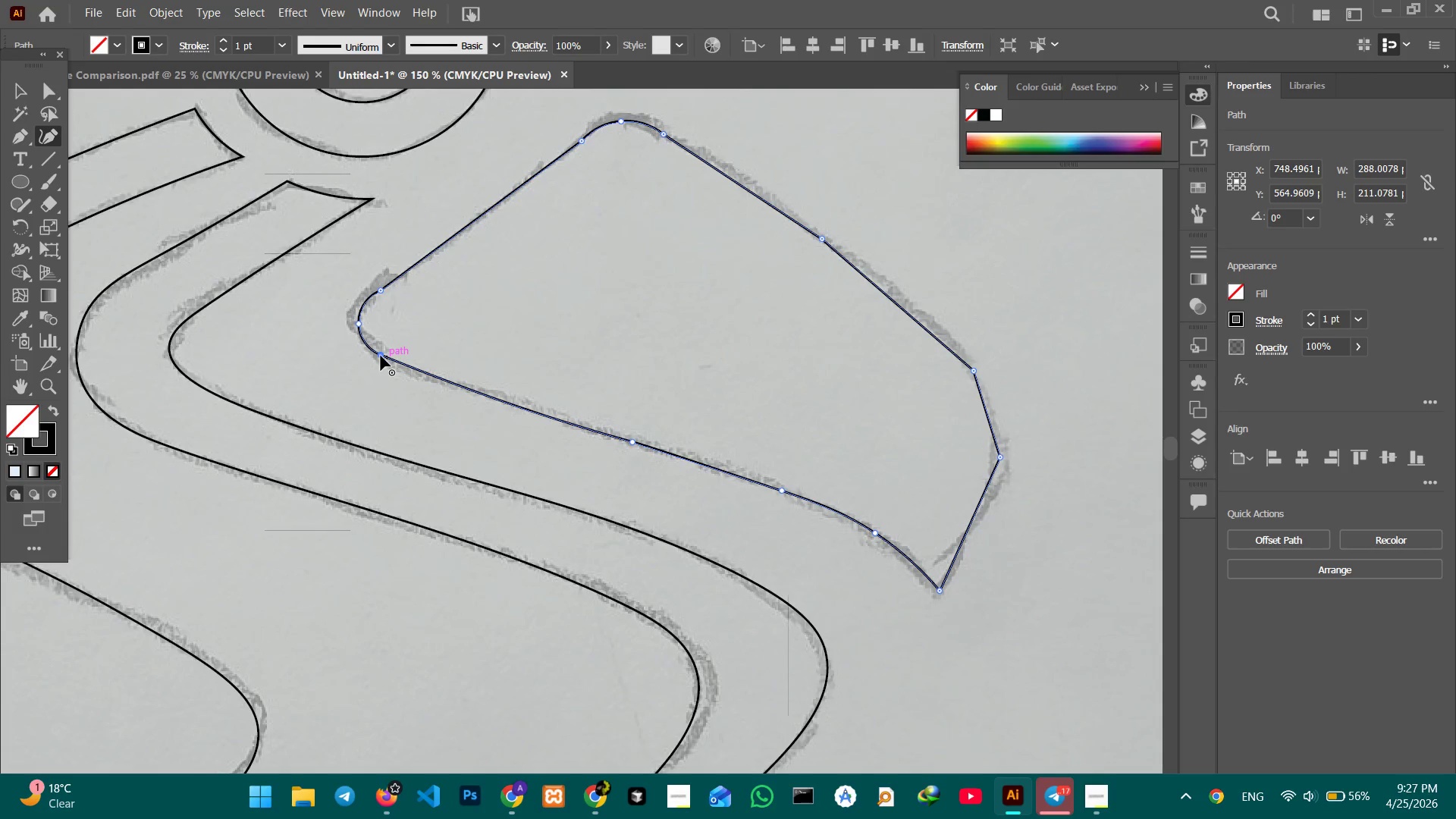 
left_click_drag(start_coordinate=[381, 356], to_coordinate=[372, 350])
 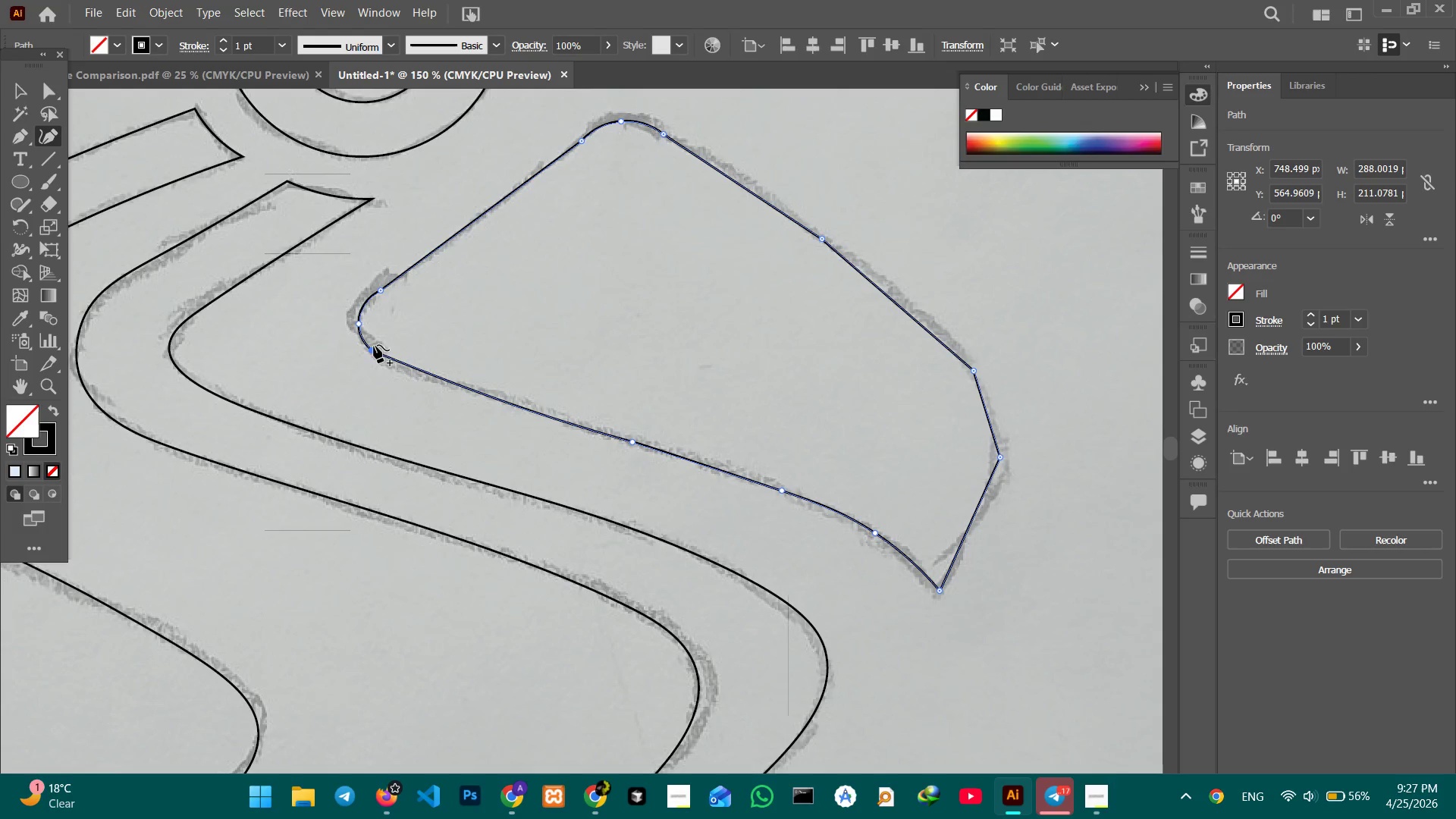 
key(Control+Equal)
 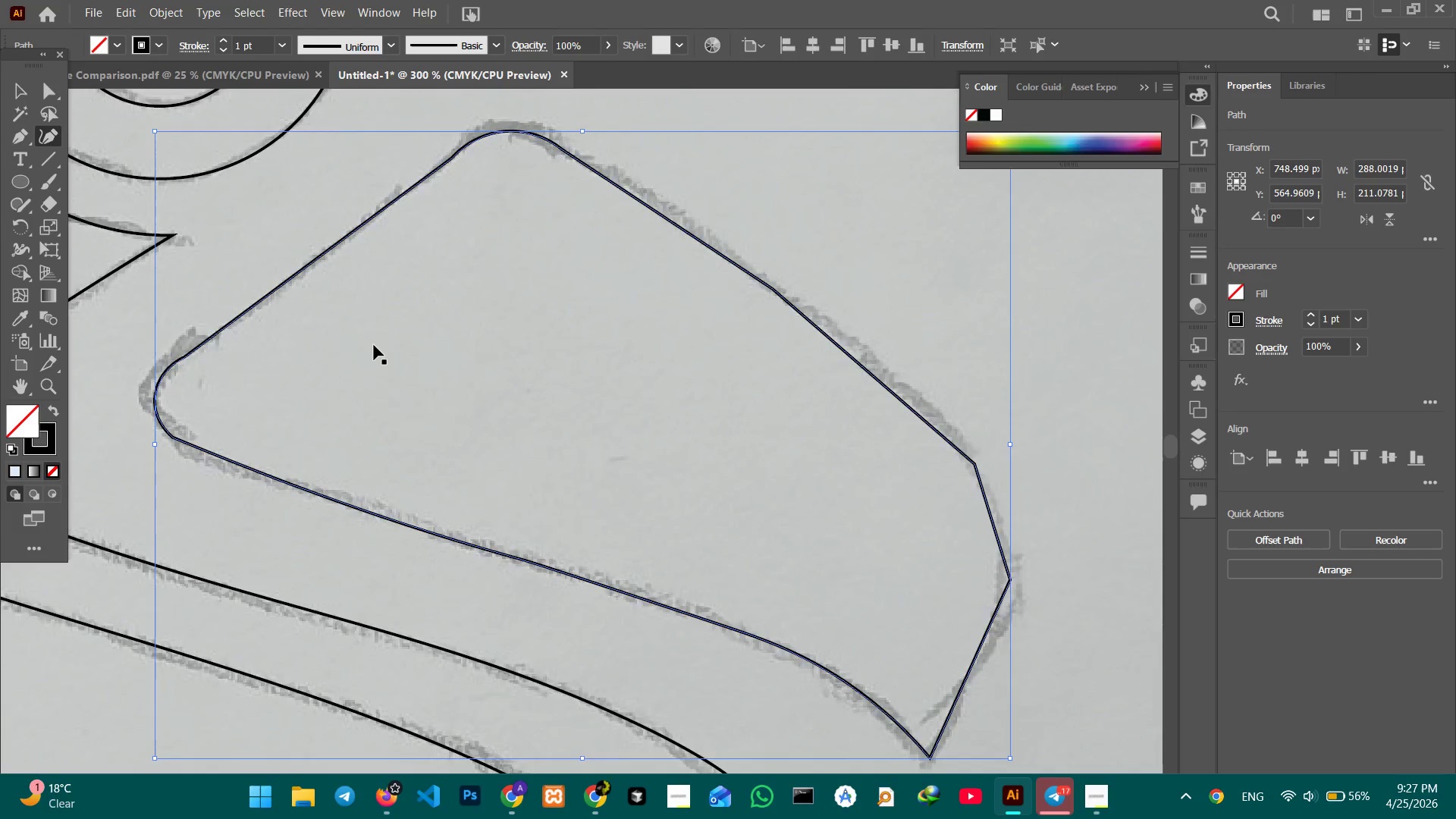 
key(Control+Equal)
 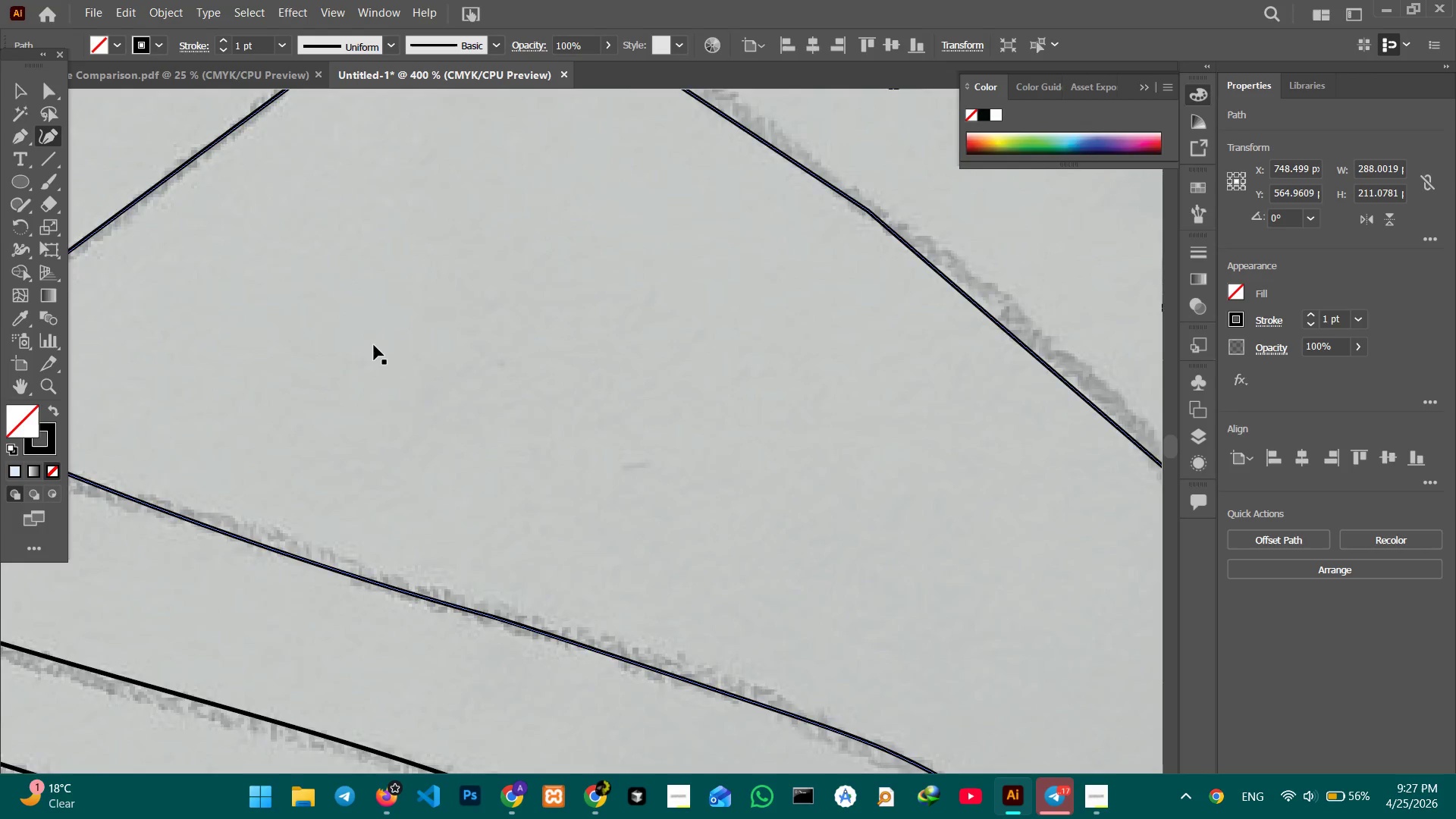 
key(Control+Equal)
 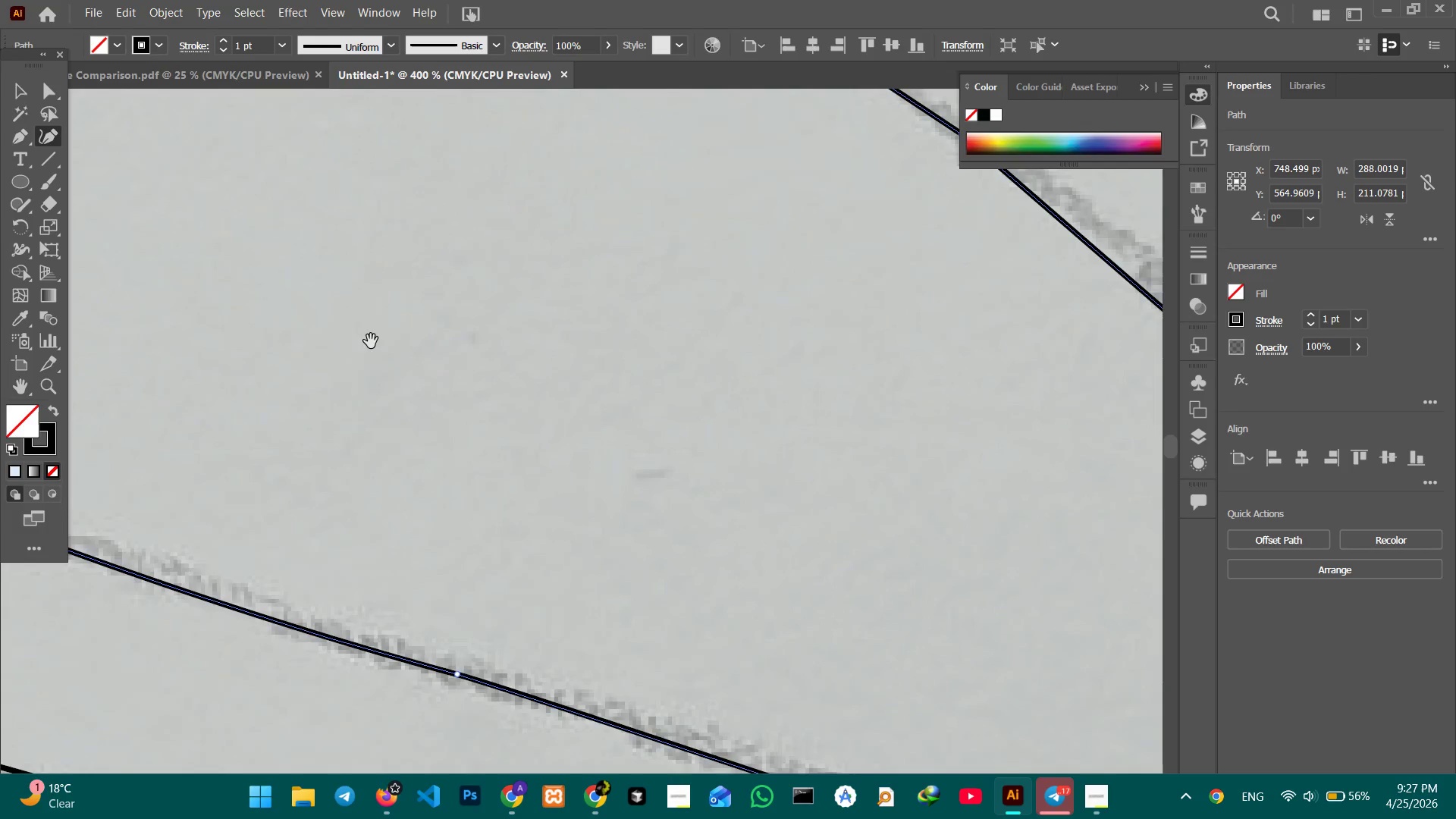 
hold_key(key=Space, duration=1.5)
 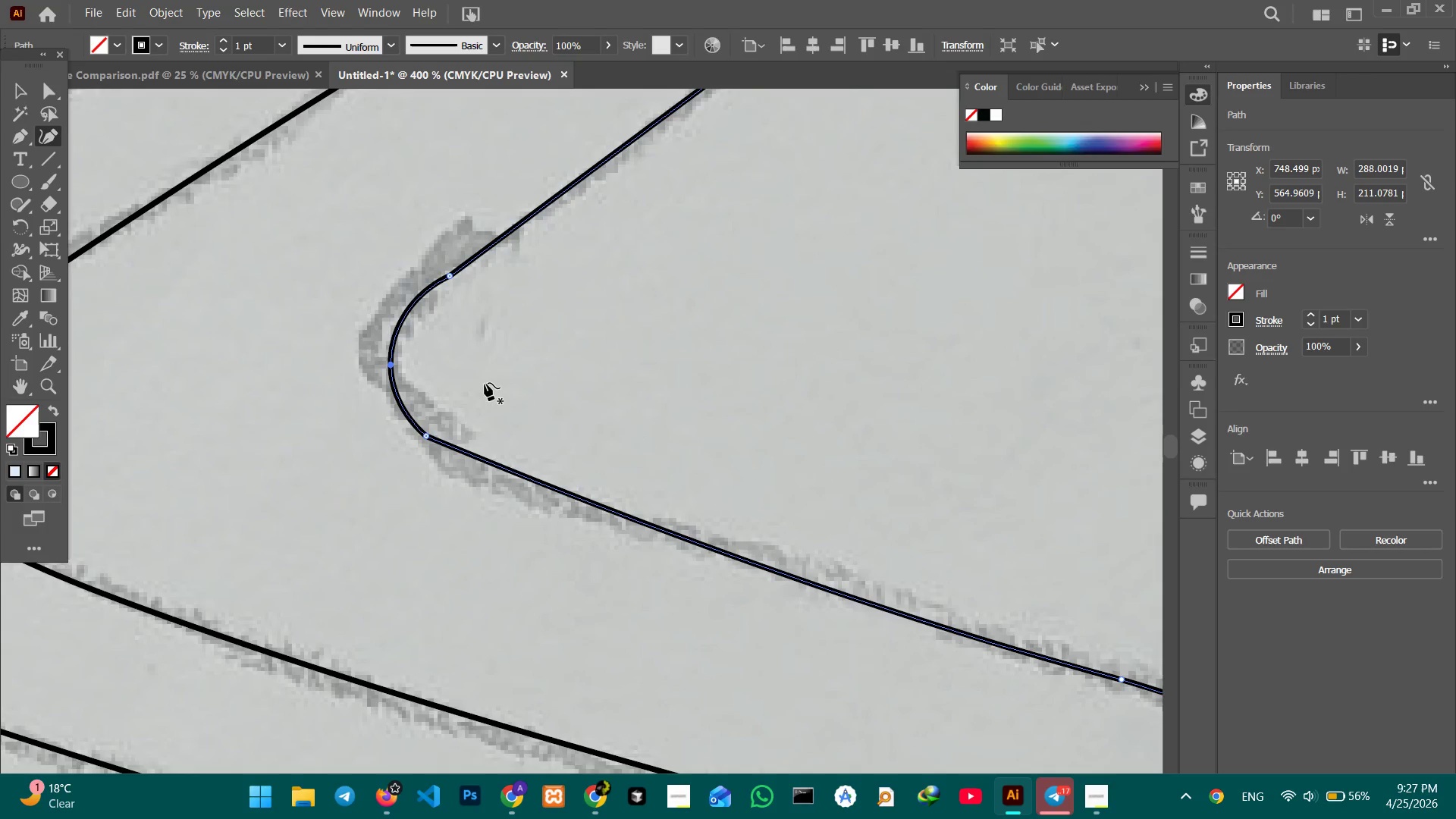 
left_click_drag(start_coordinate=[340, 325], to_coordinate=[682, 330])
 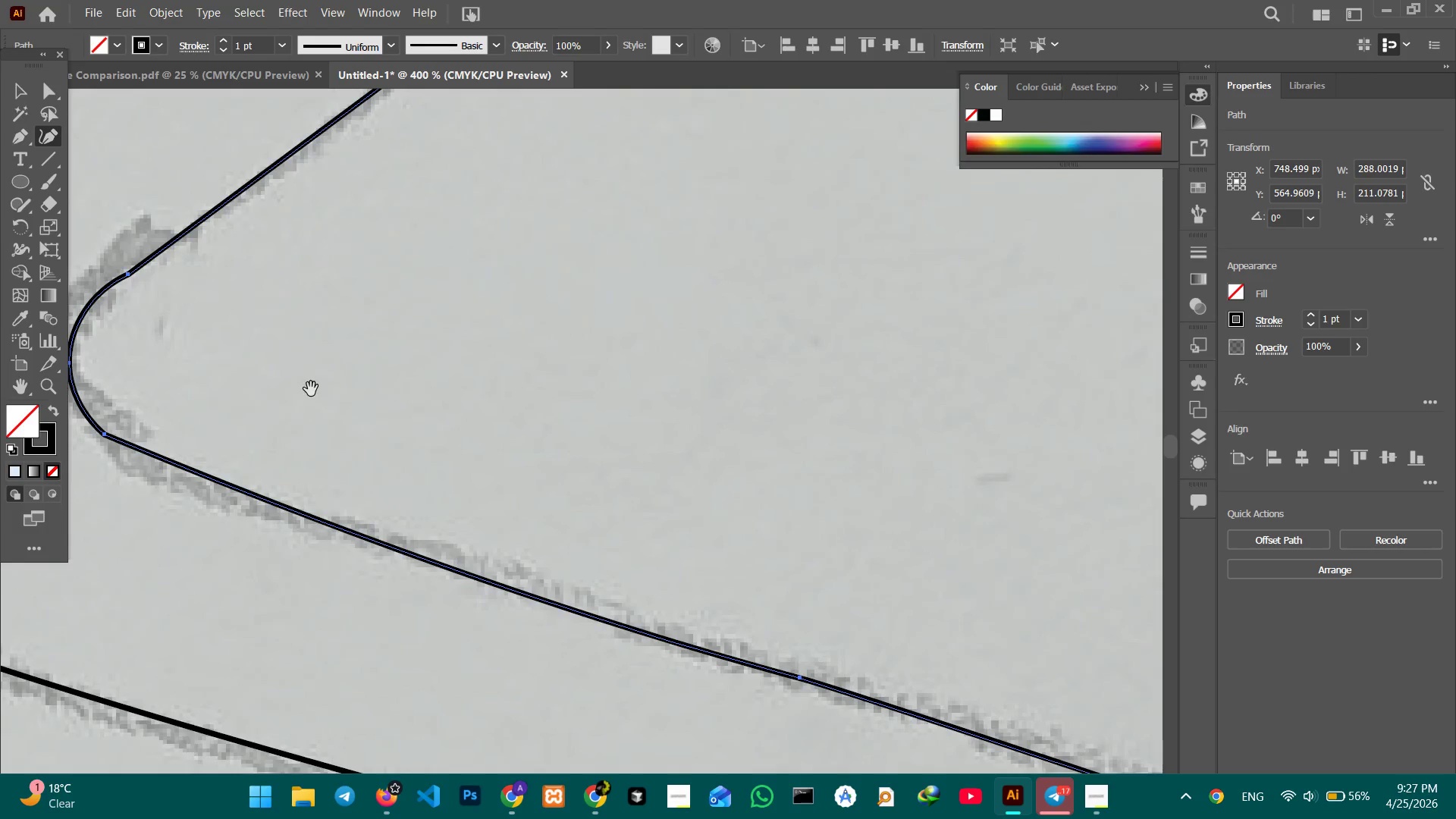 
hold_key(key=Space, duration=0.52)
 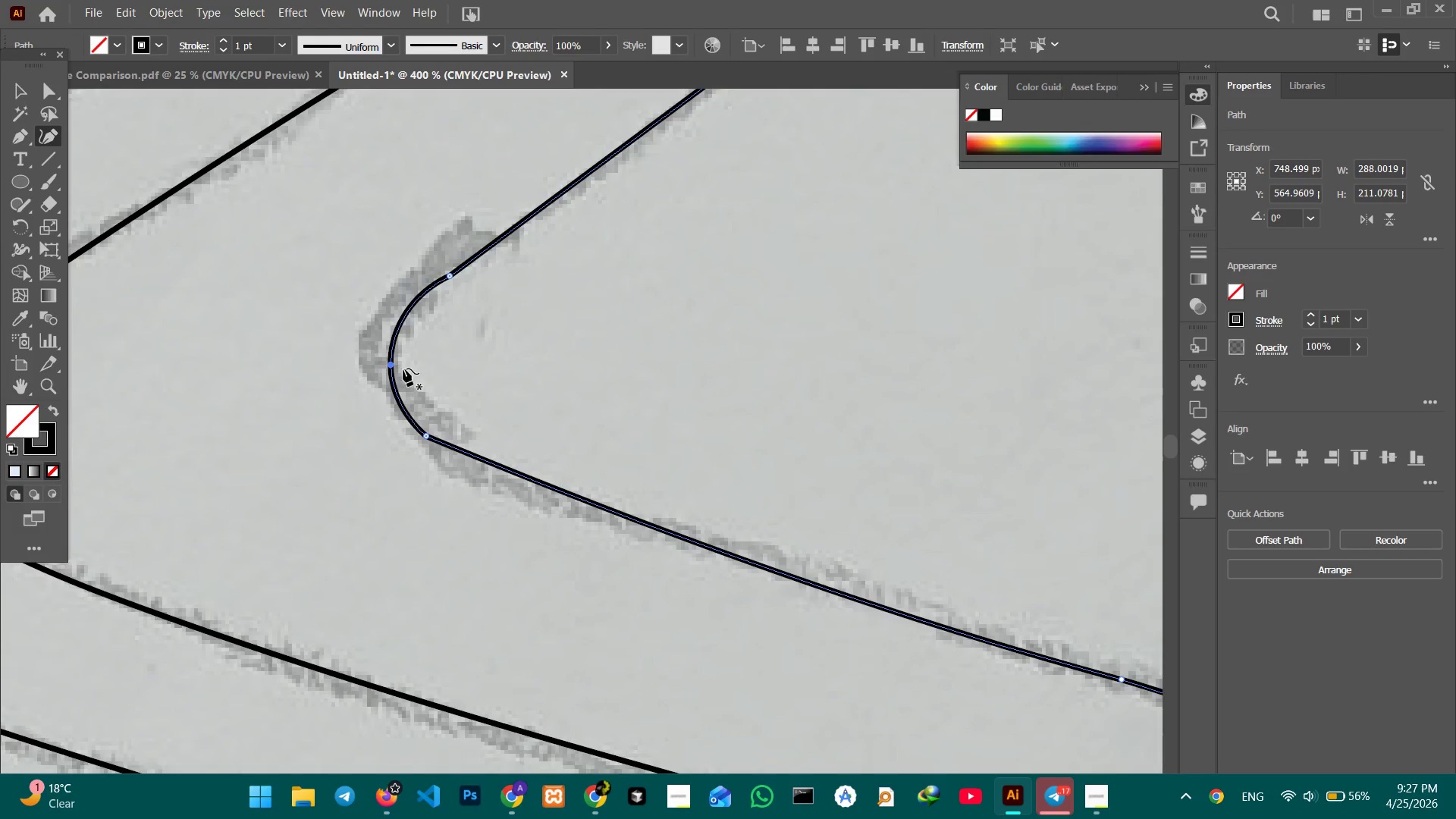 
left_click_drag(start_coordinate=[368, 394], to_coordinate=[690, 396])
 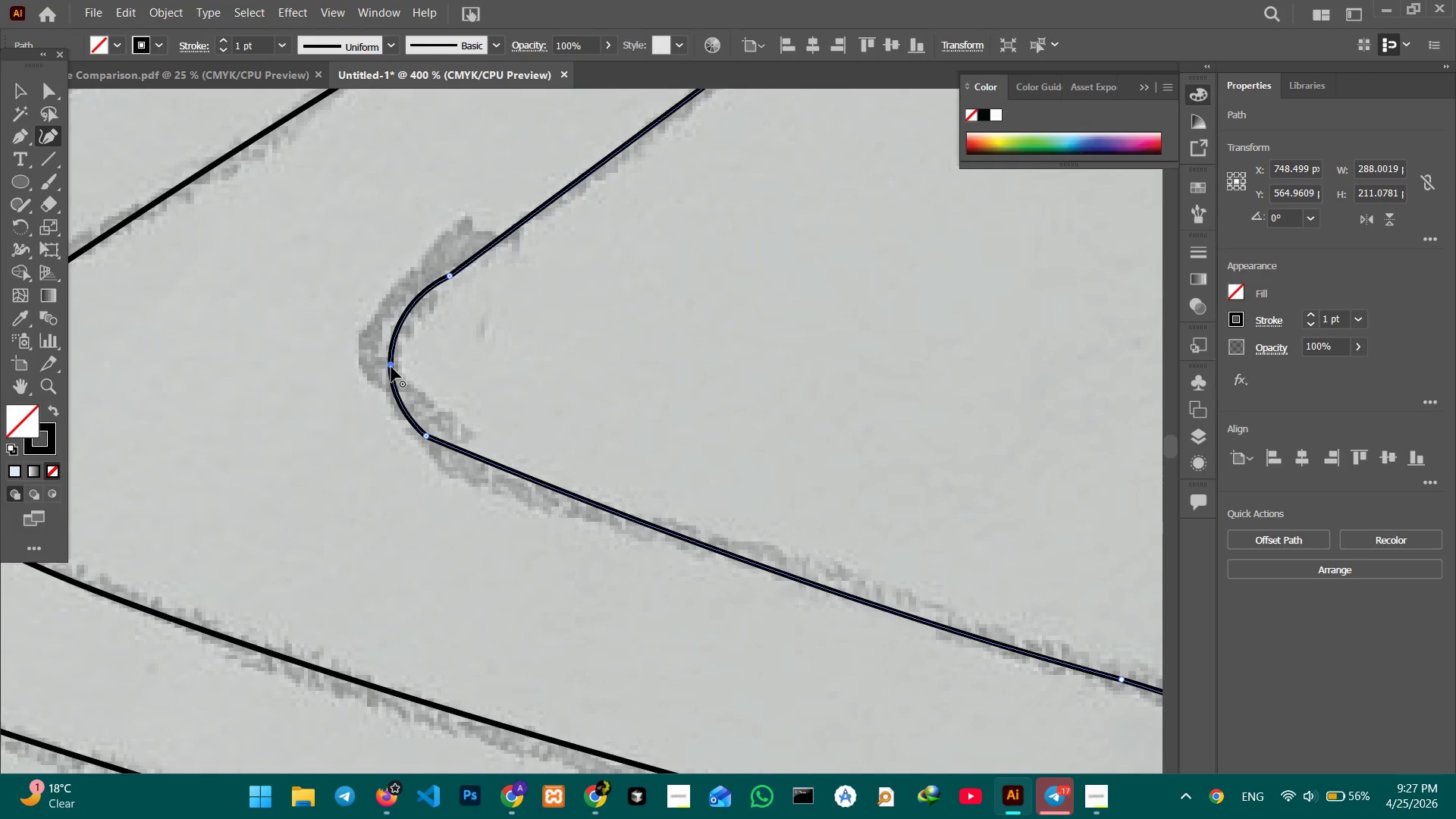 
left_click_drag(start_coordinate=[391, 367], to_coordinate=[396, 366])
 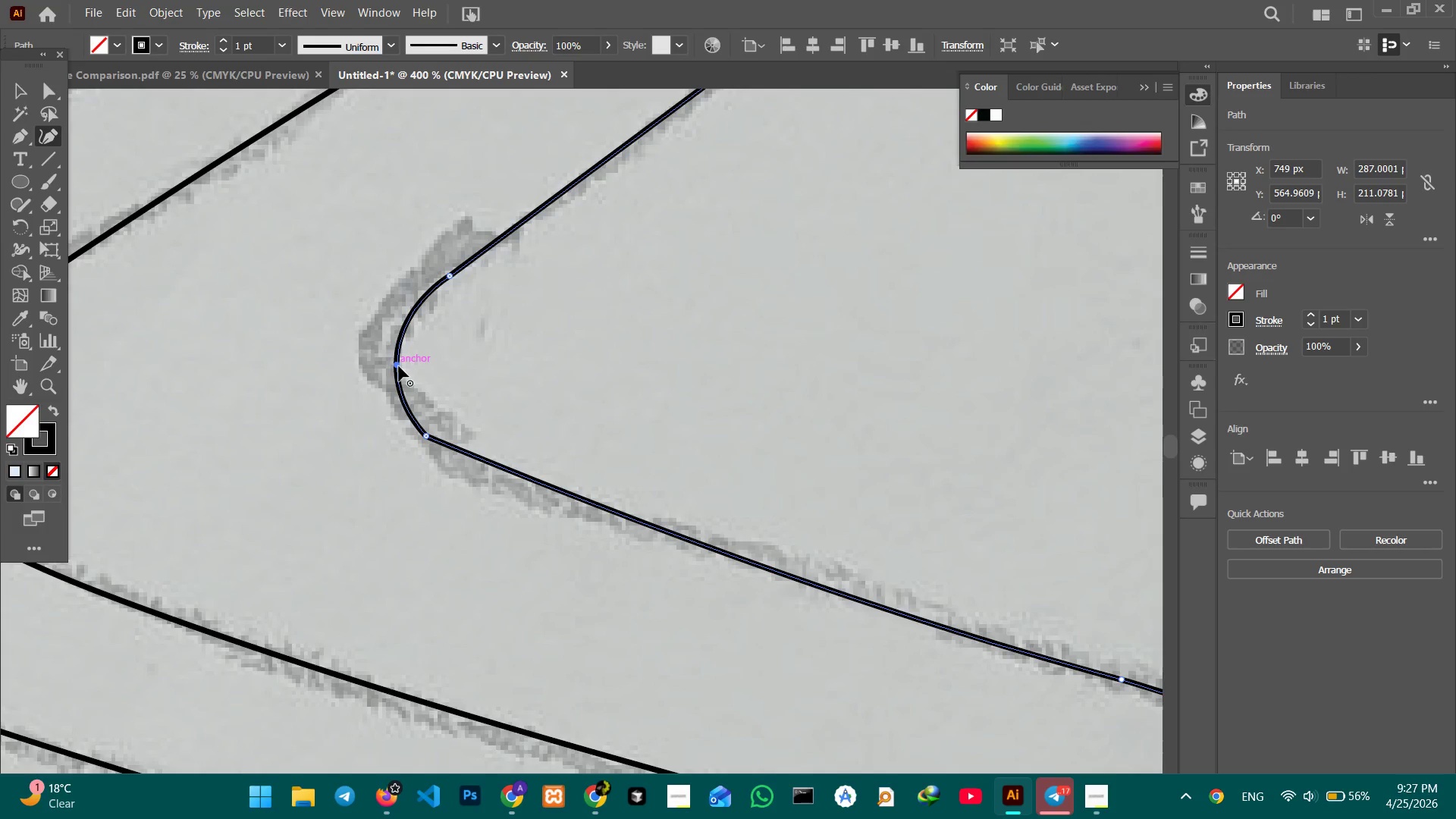 
left_click_drag(start_coordinate=[399, 366], to_coordinate=[403, 366])
 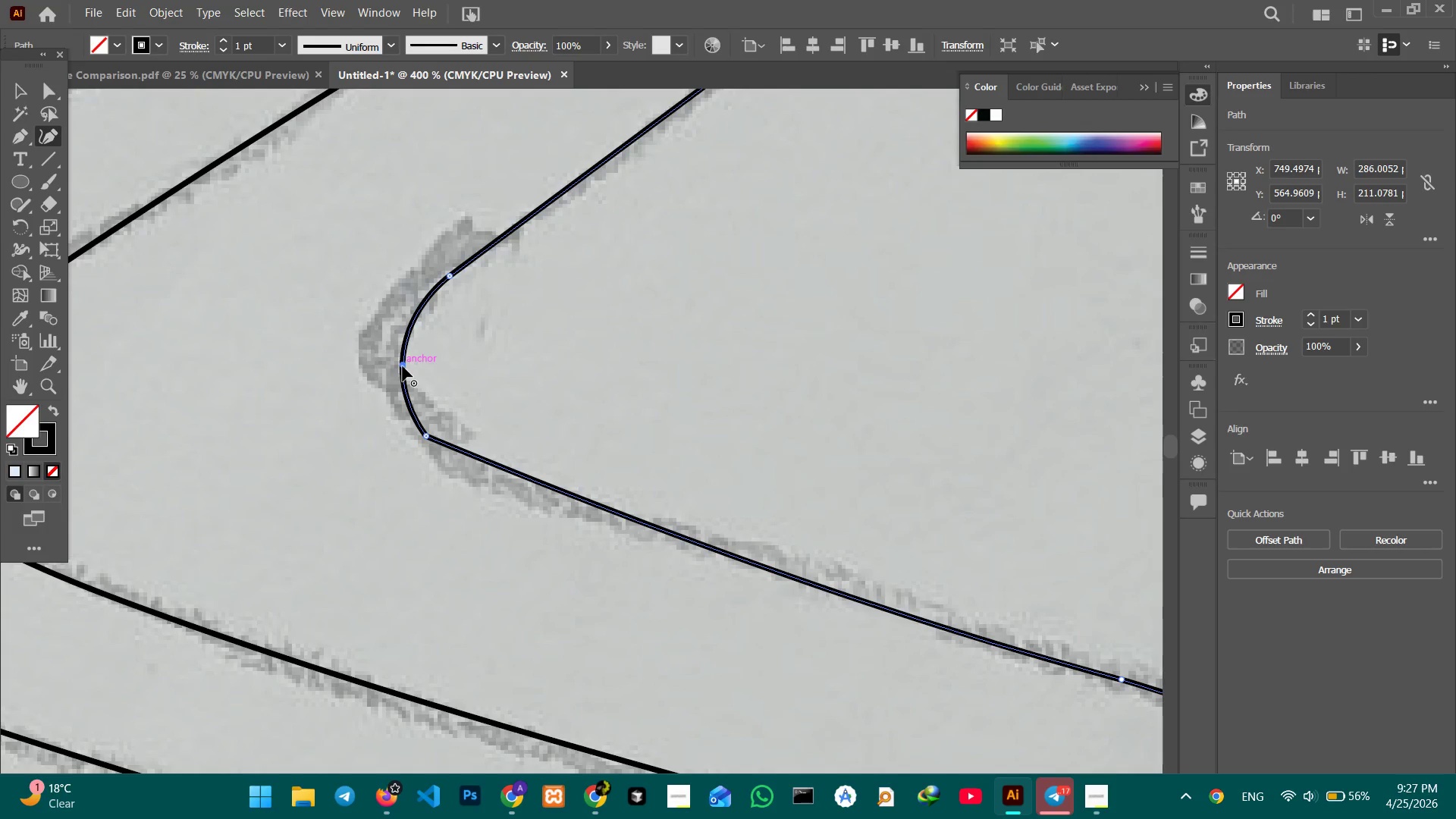 
left_click_drag(start_coordinate=[403, 366], to_coordinate=[394, 366])
 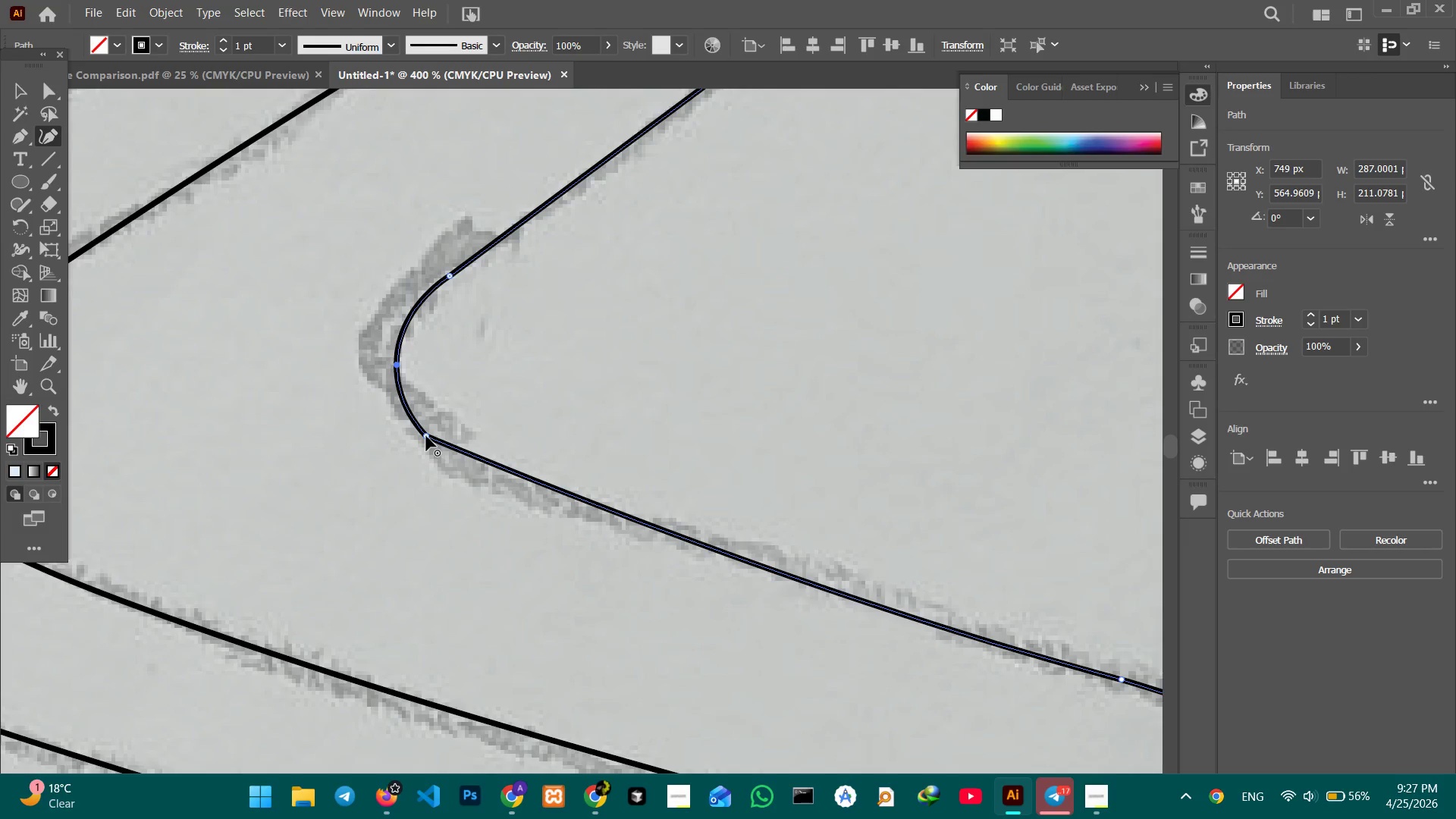 
left_click_drag(start_coordinate=[426, 436], to_coordinate=[434, 433])
 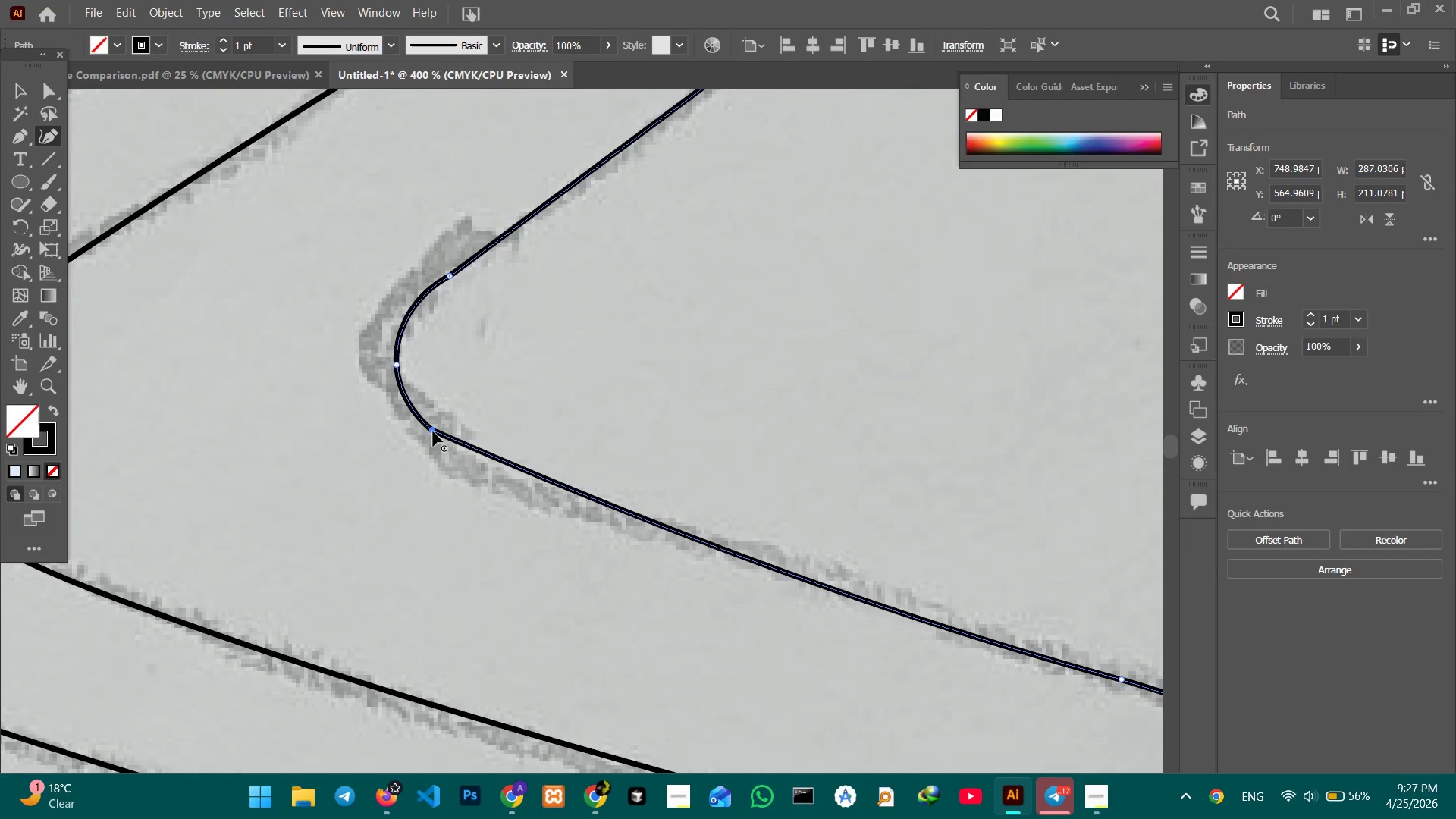 
left_click_drag(start_coordinate=[433, 431], to_coordinate=[440, 431])
 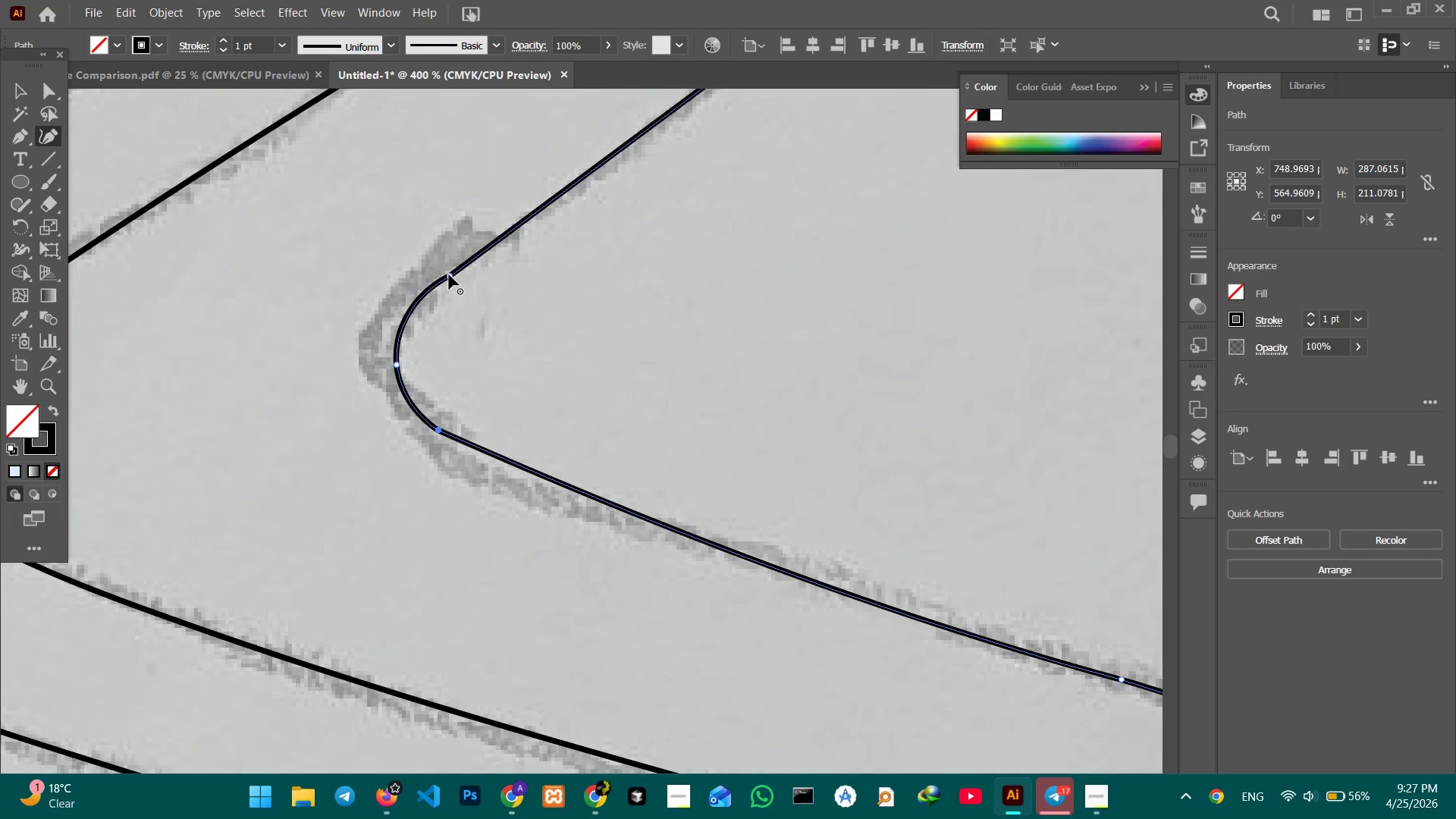 
left_click_drag(start_coordinate=[450, 274], to_coordinate=[460, 265])
 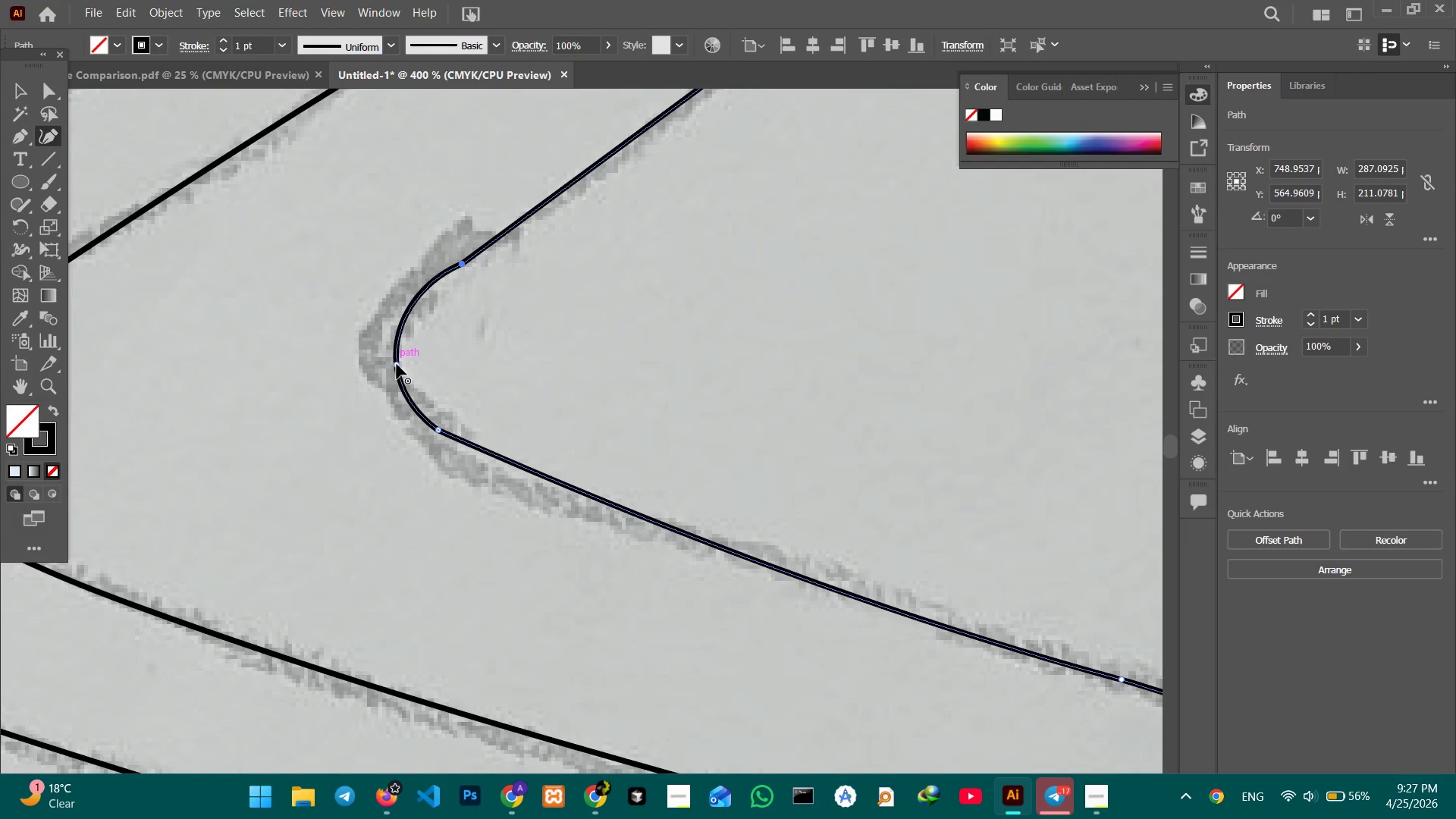 
left_click_drag(start_coordinate=[397, 364], to_coordinate=[404, 363])
 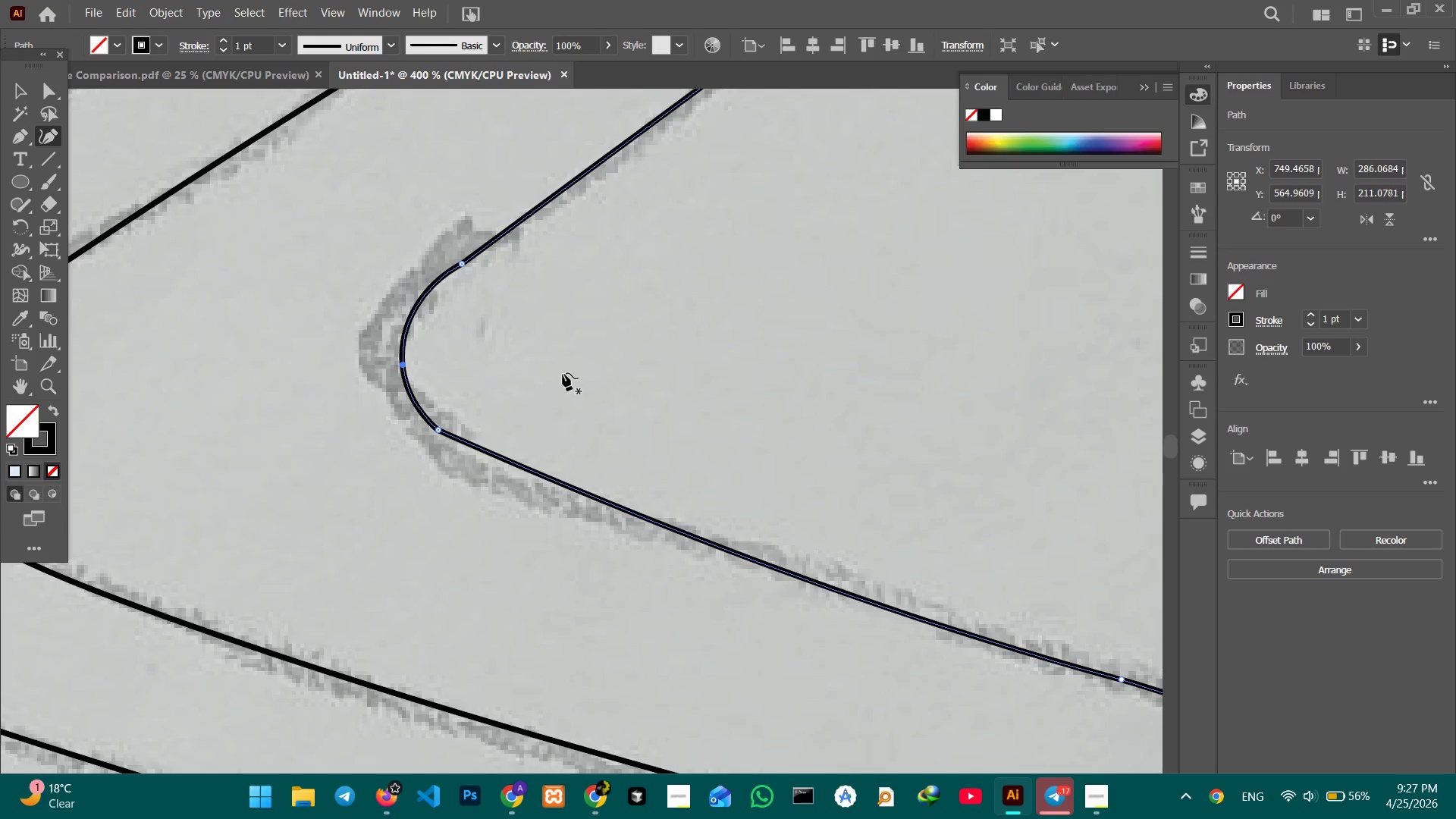 
hold_key(key=Space, duration=0.89)
 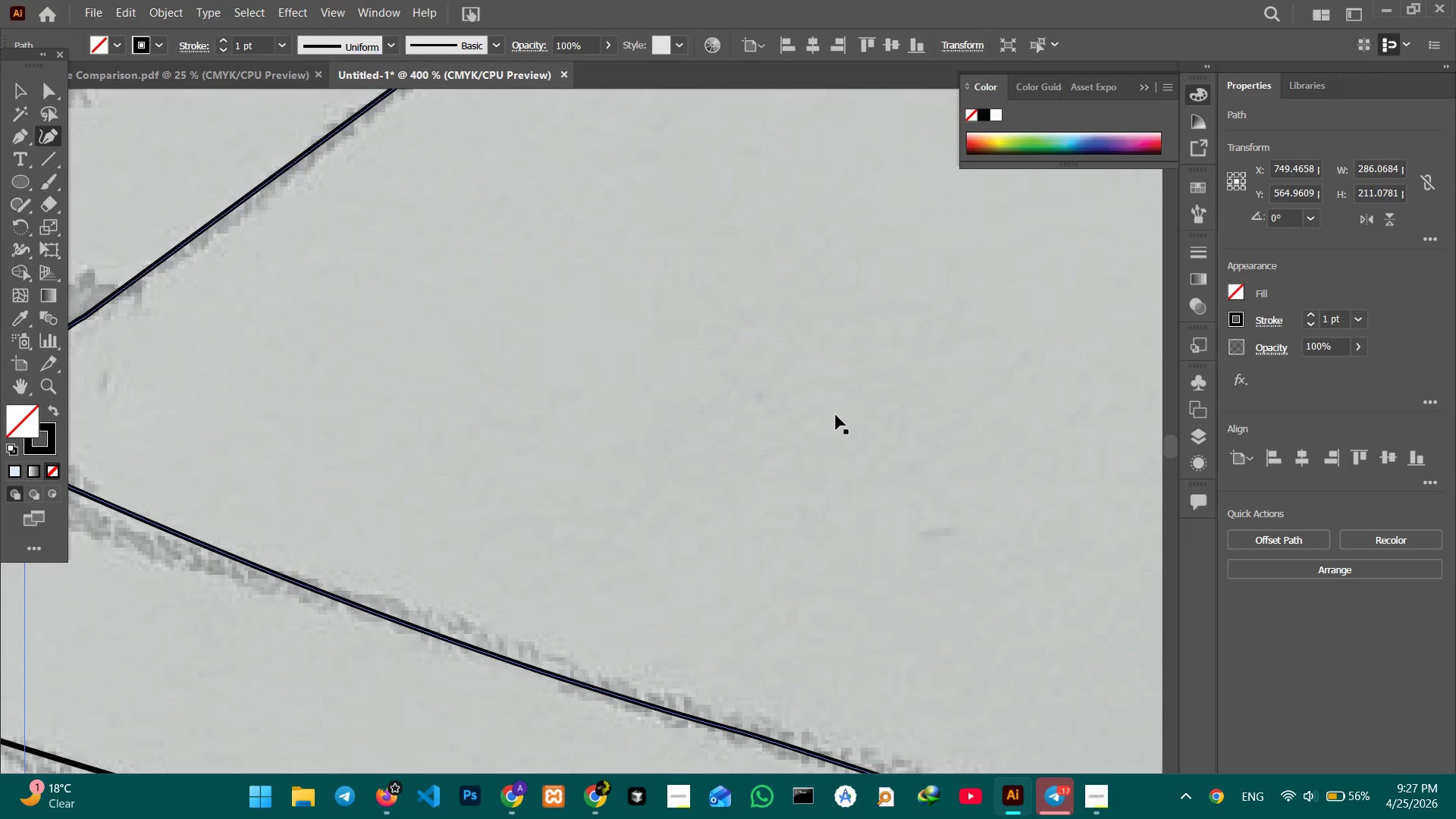 
left_click_drag(start_coordinate=[936, 391], to_coordinate=[558, 444])
 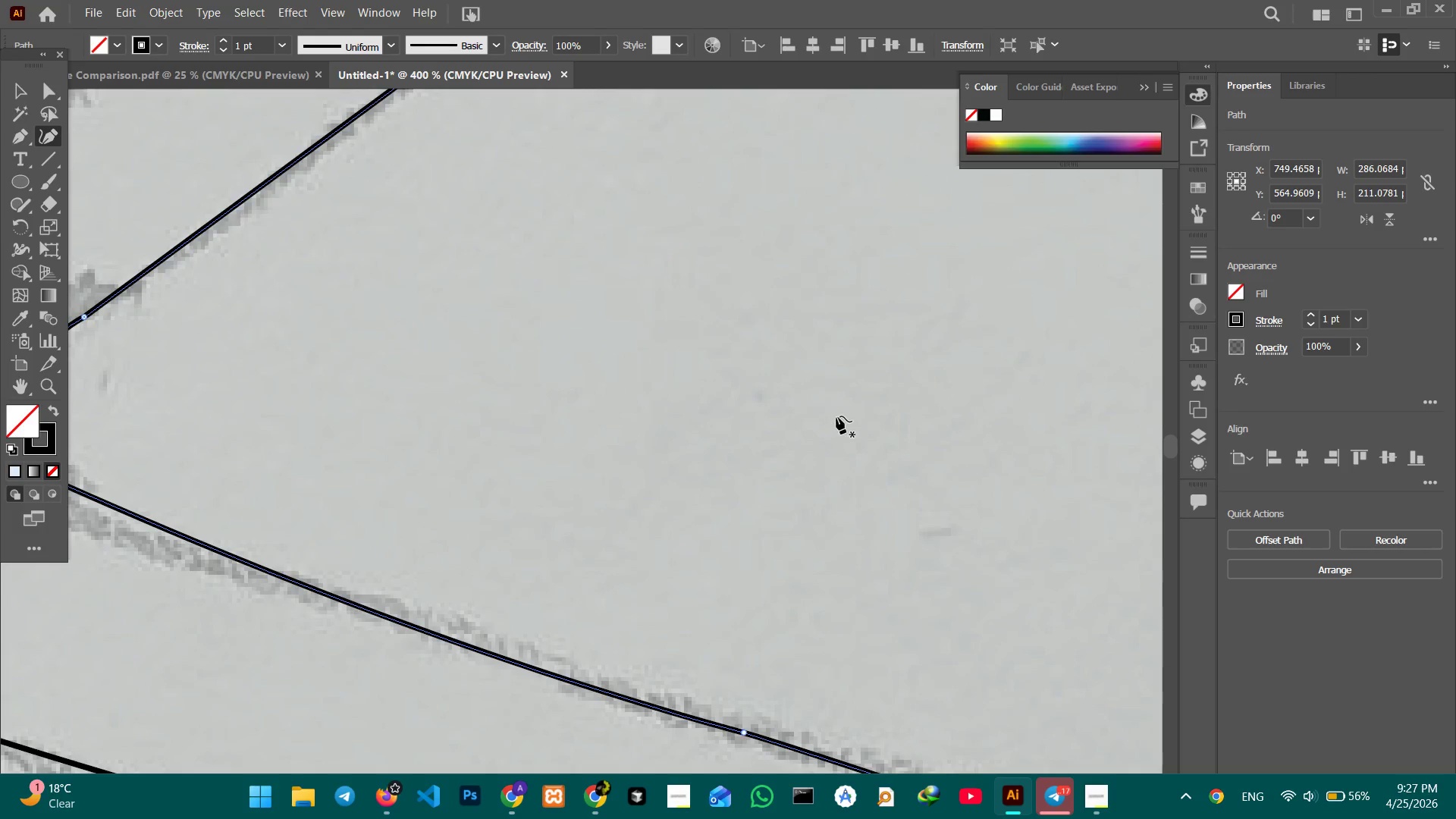 
hold_key(key=Space, duration=2.14)
 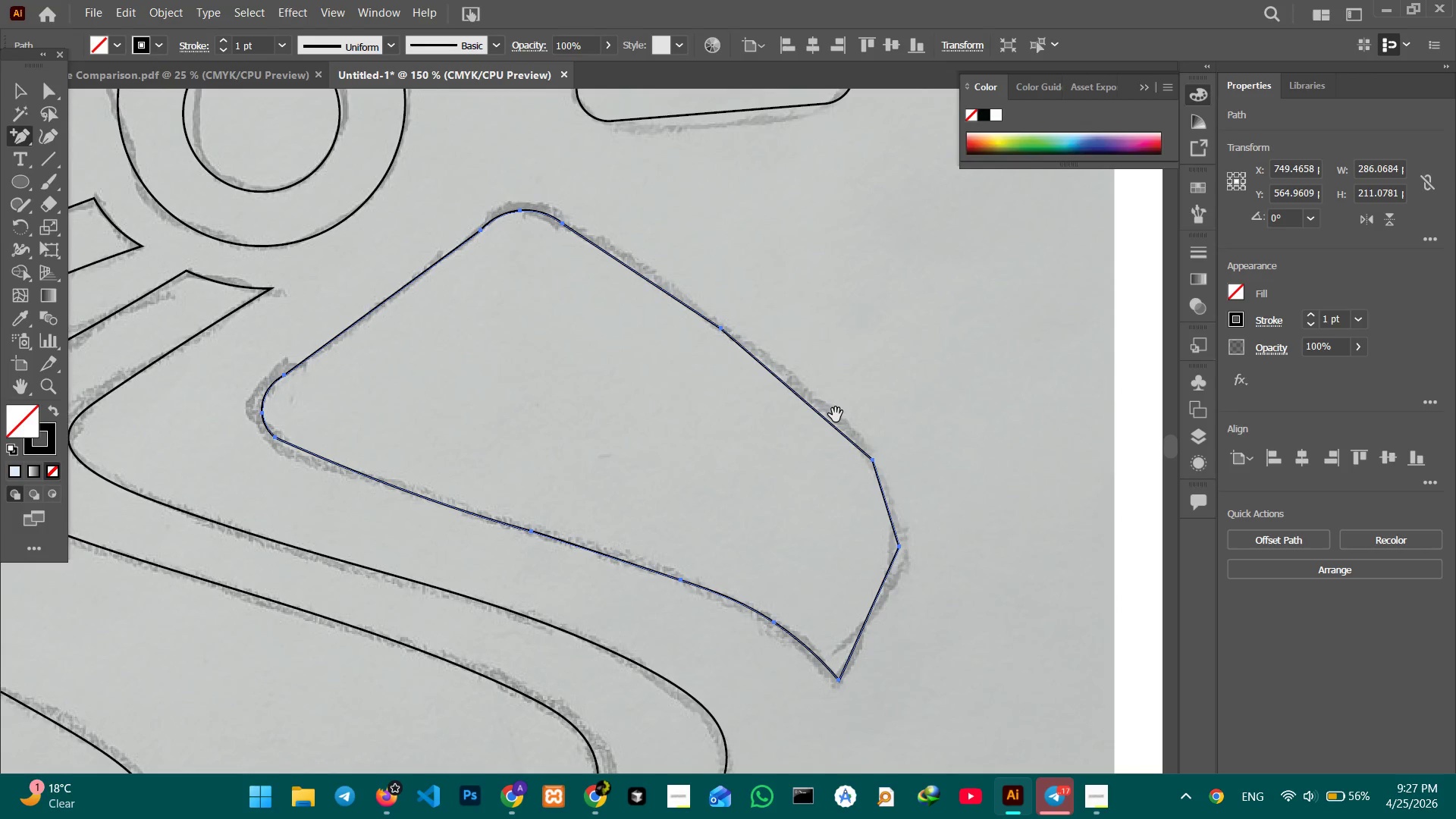 
key(Control+Minus)
 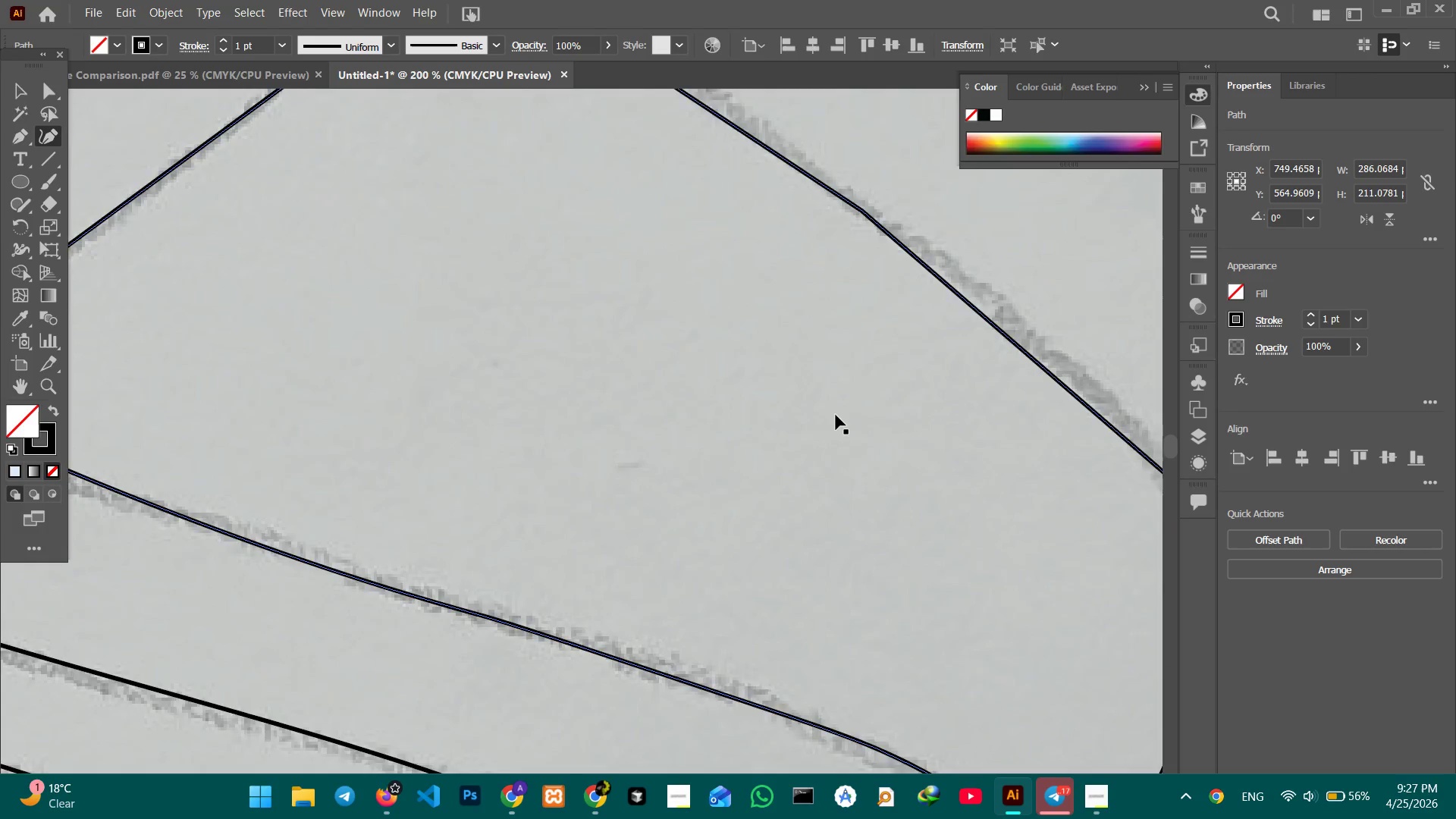 
key(Control+Minus)
 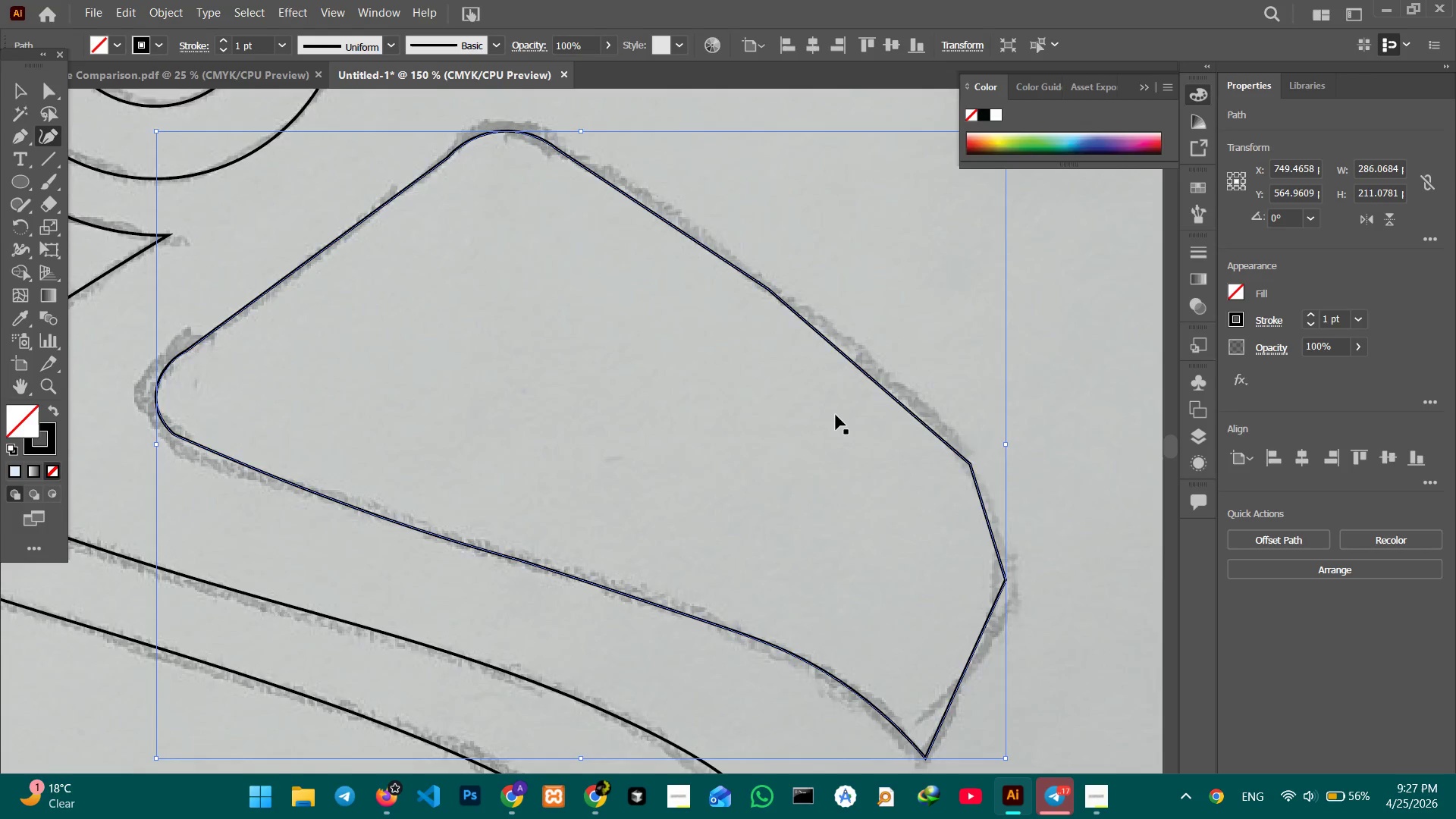 
key(Control+Minus)
 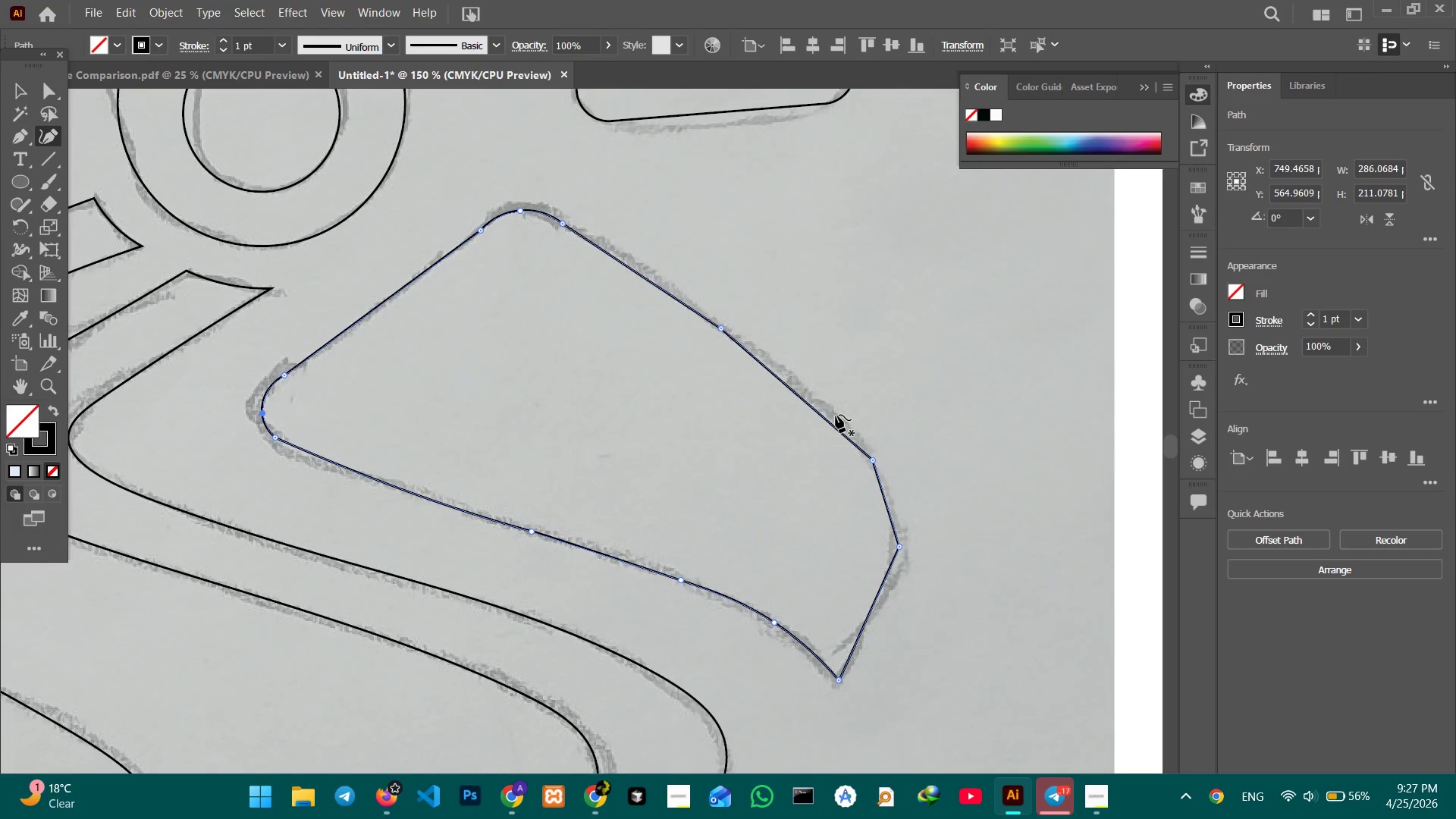 
hold_key(key=Space, duration=1.94)
 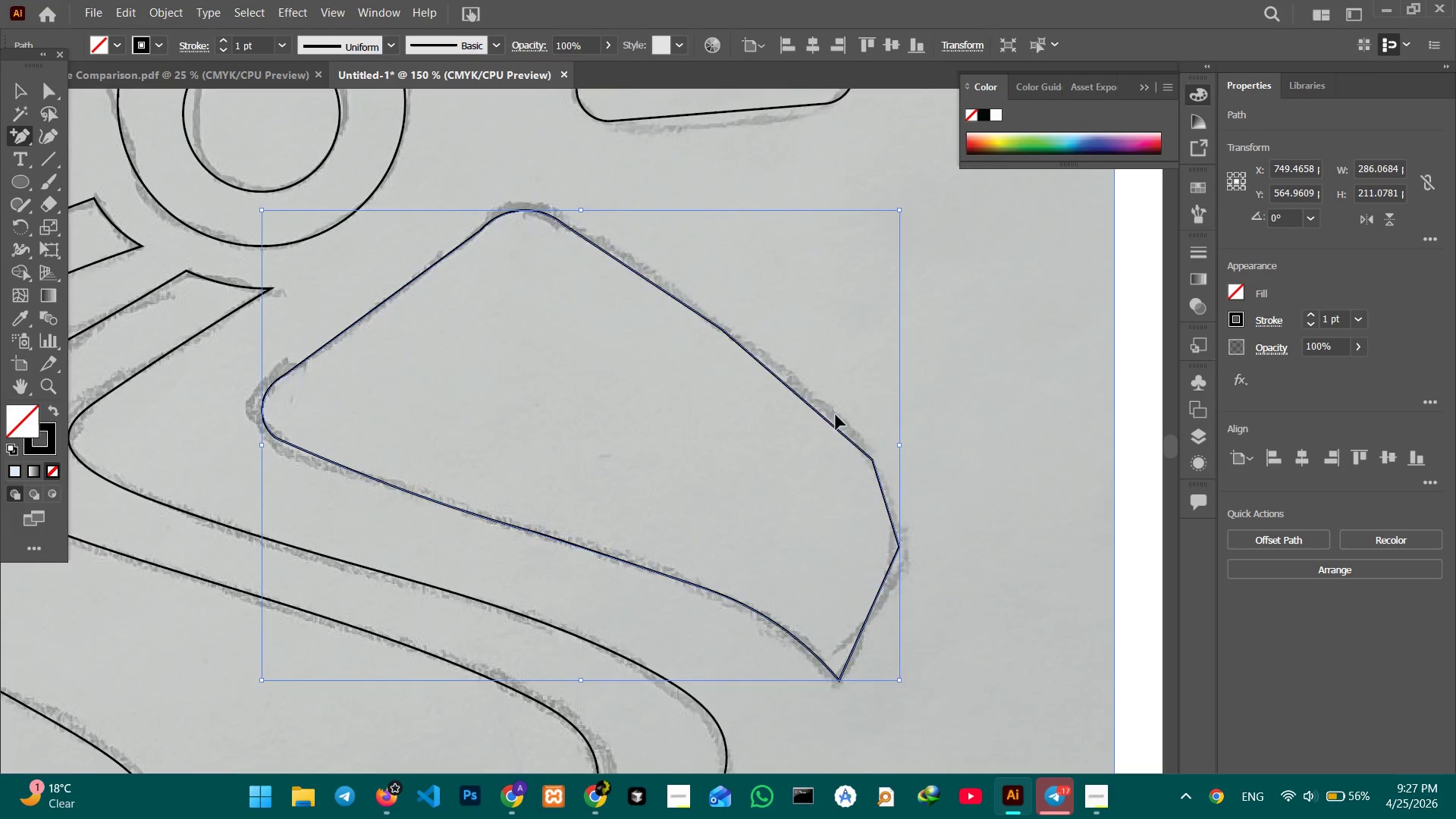 
key(Equal)
 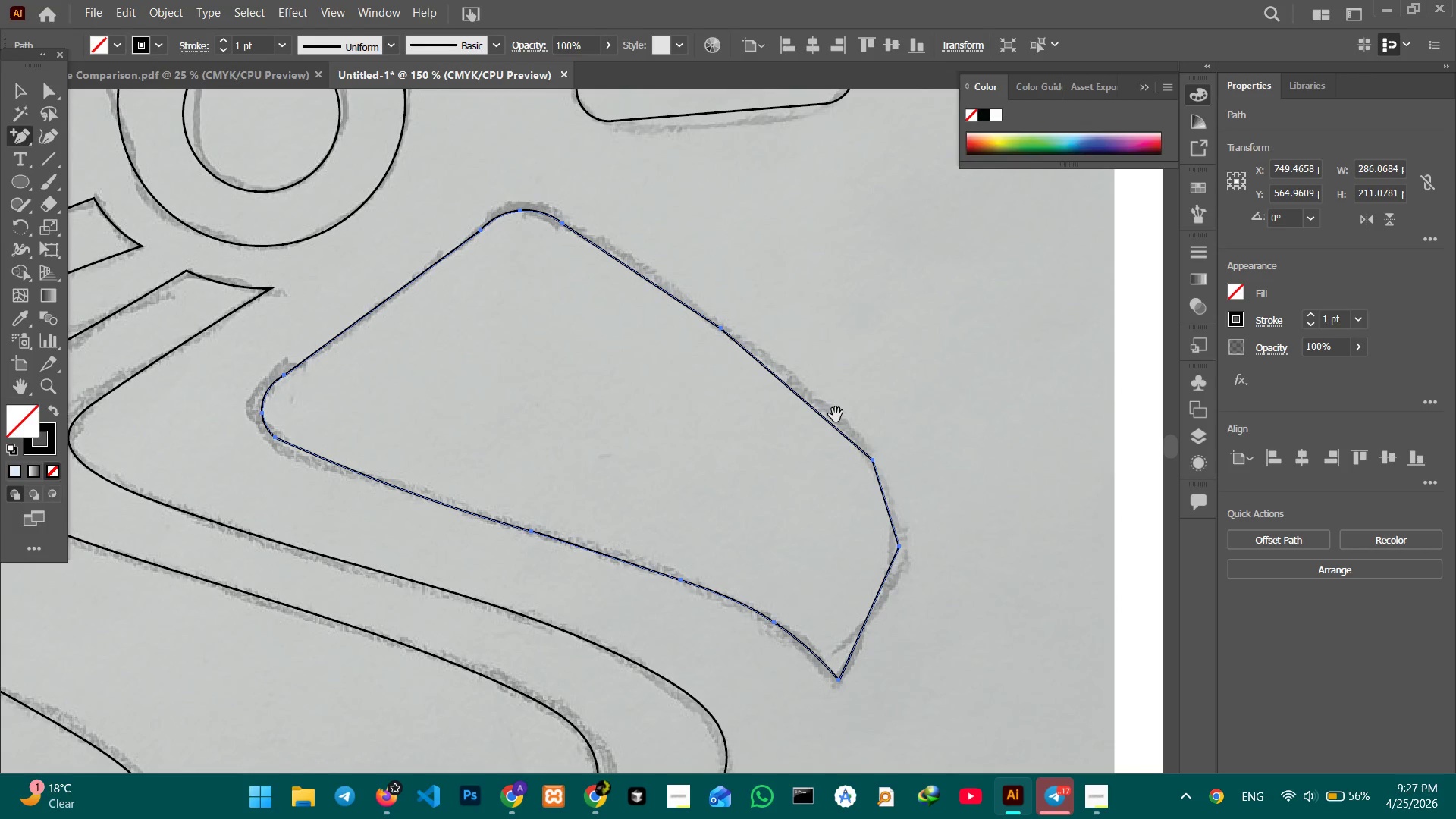 
key(Equal)
 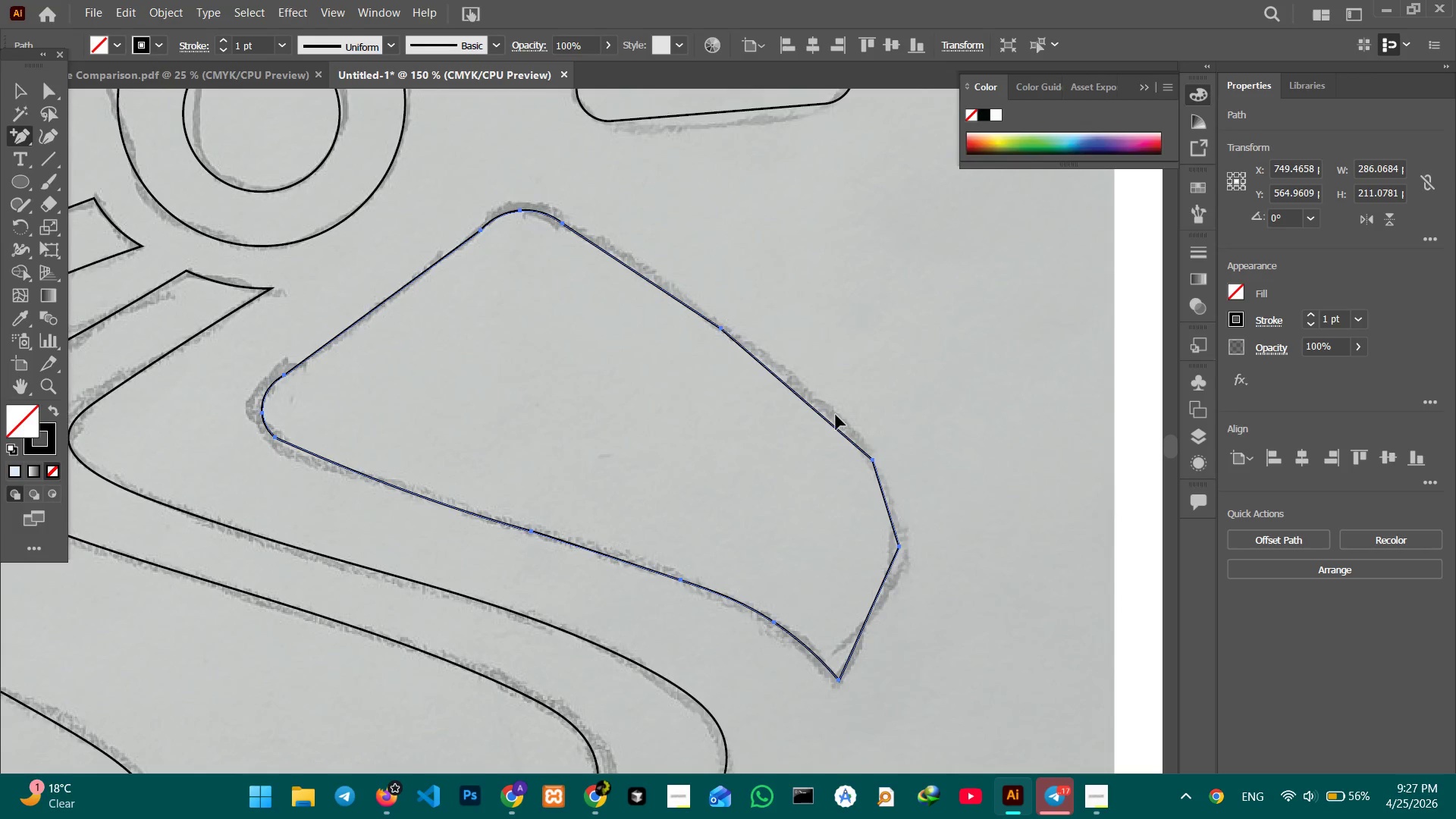 
key(Control+Equal)
 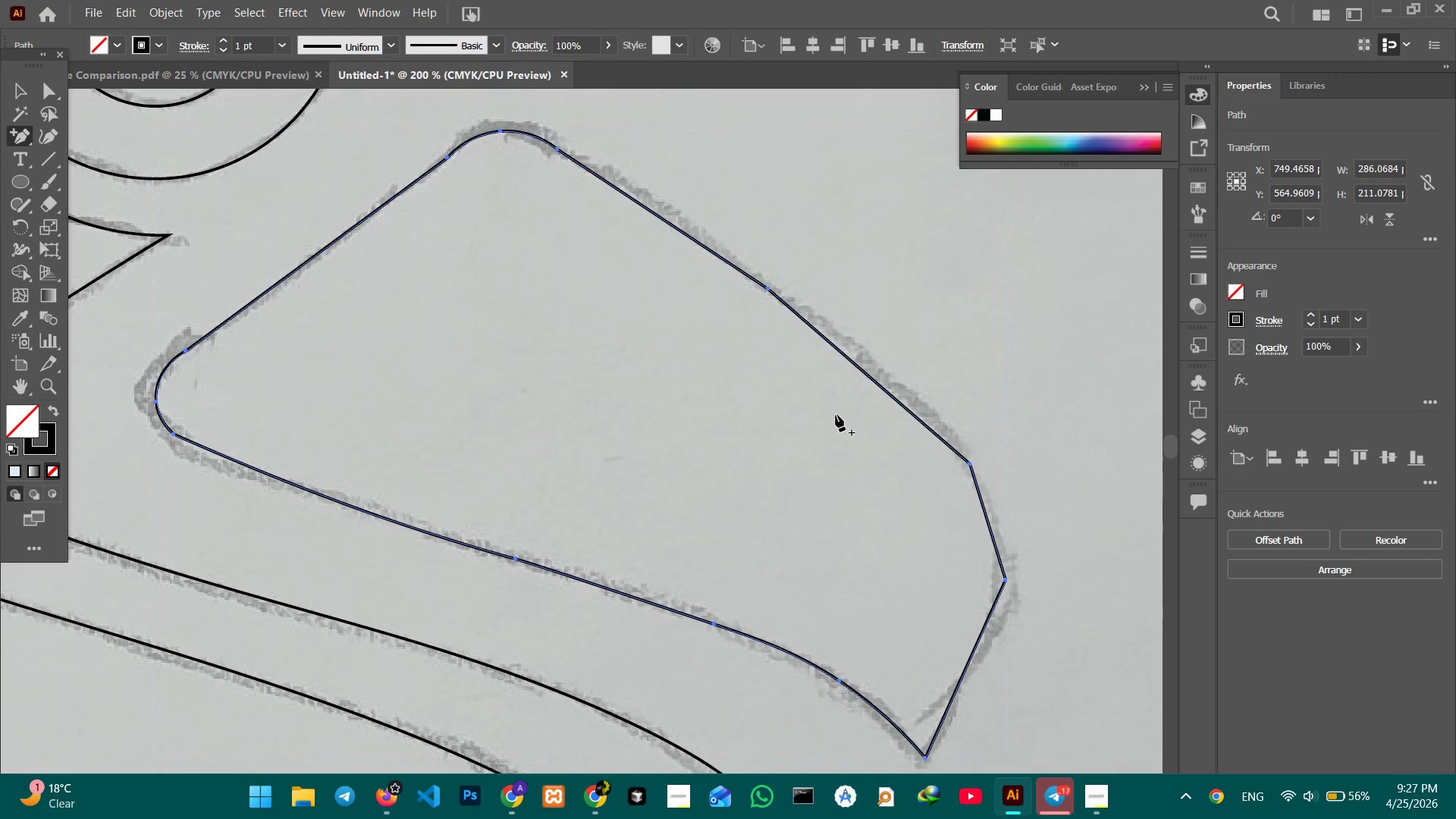 
hold_key(key=Space, duration=0.47)
 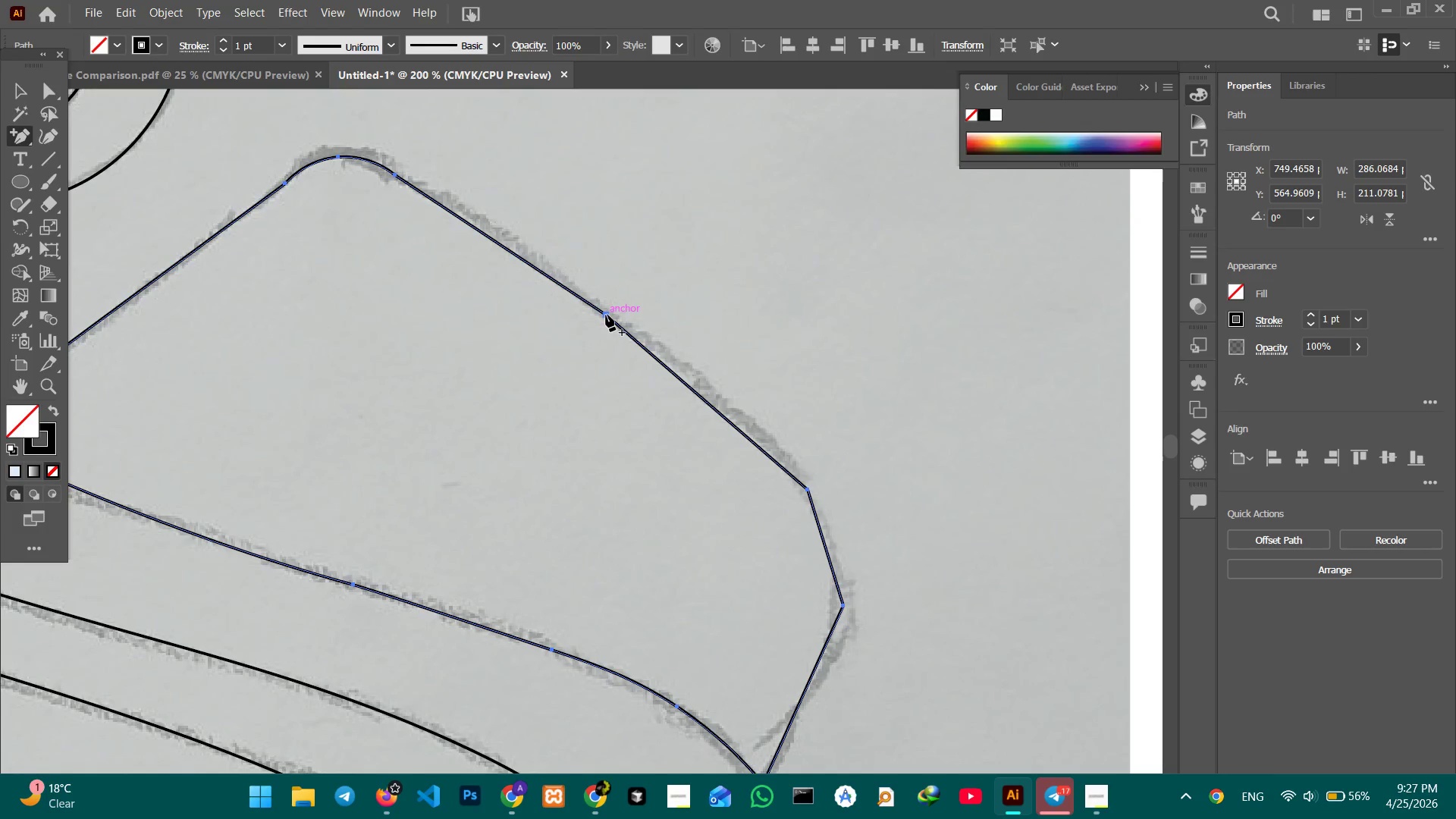 
left_click_drag(start_coordinate=[811, 393], to_coordinate=[649, 419])
 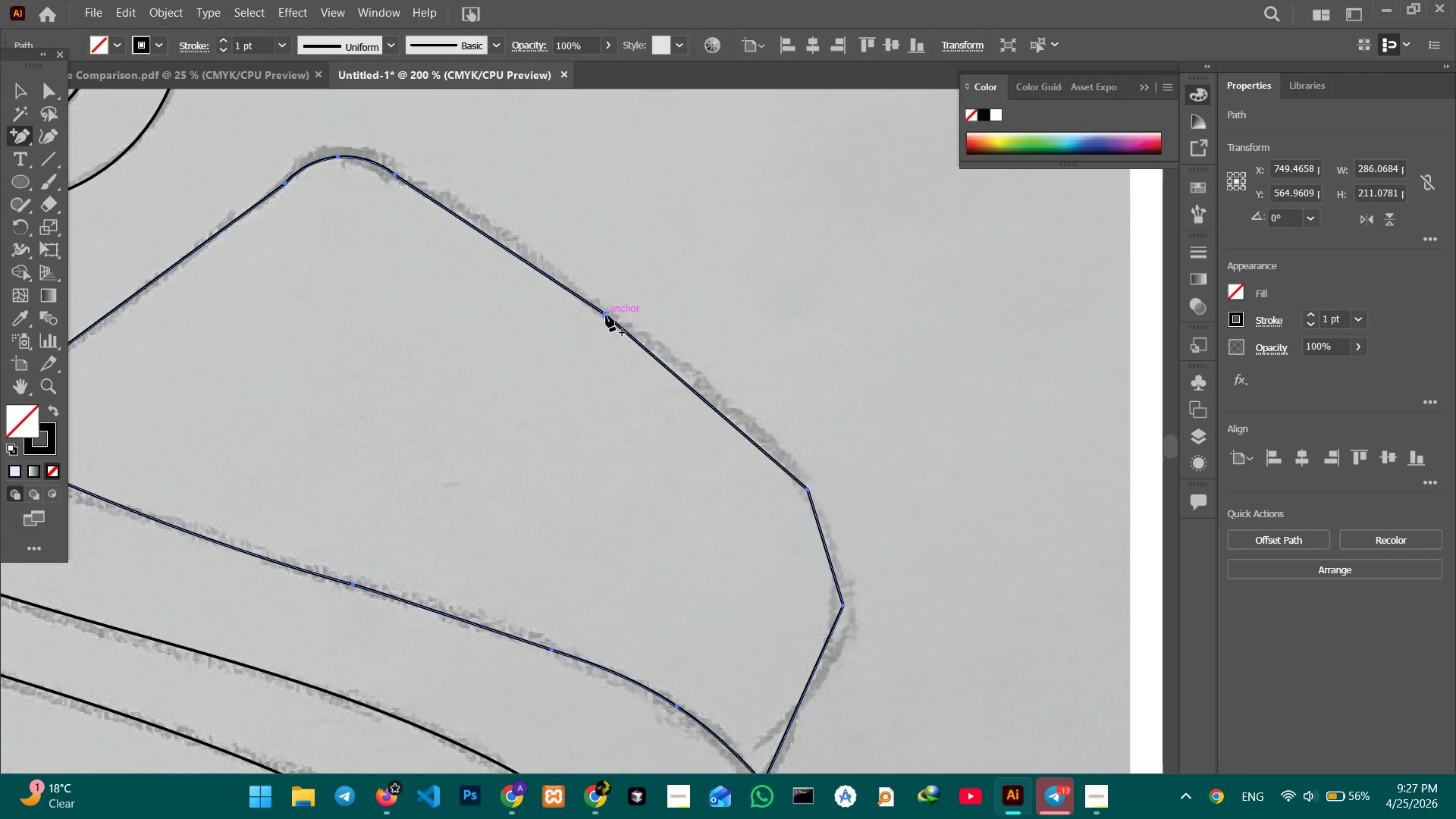 
left_click([606, 315])
 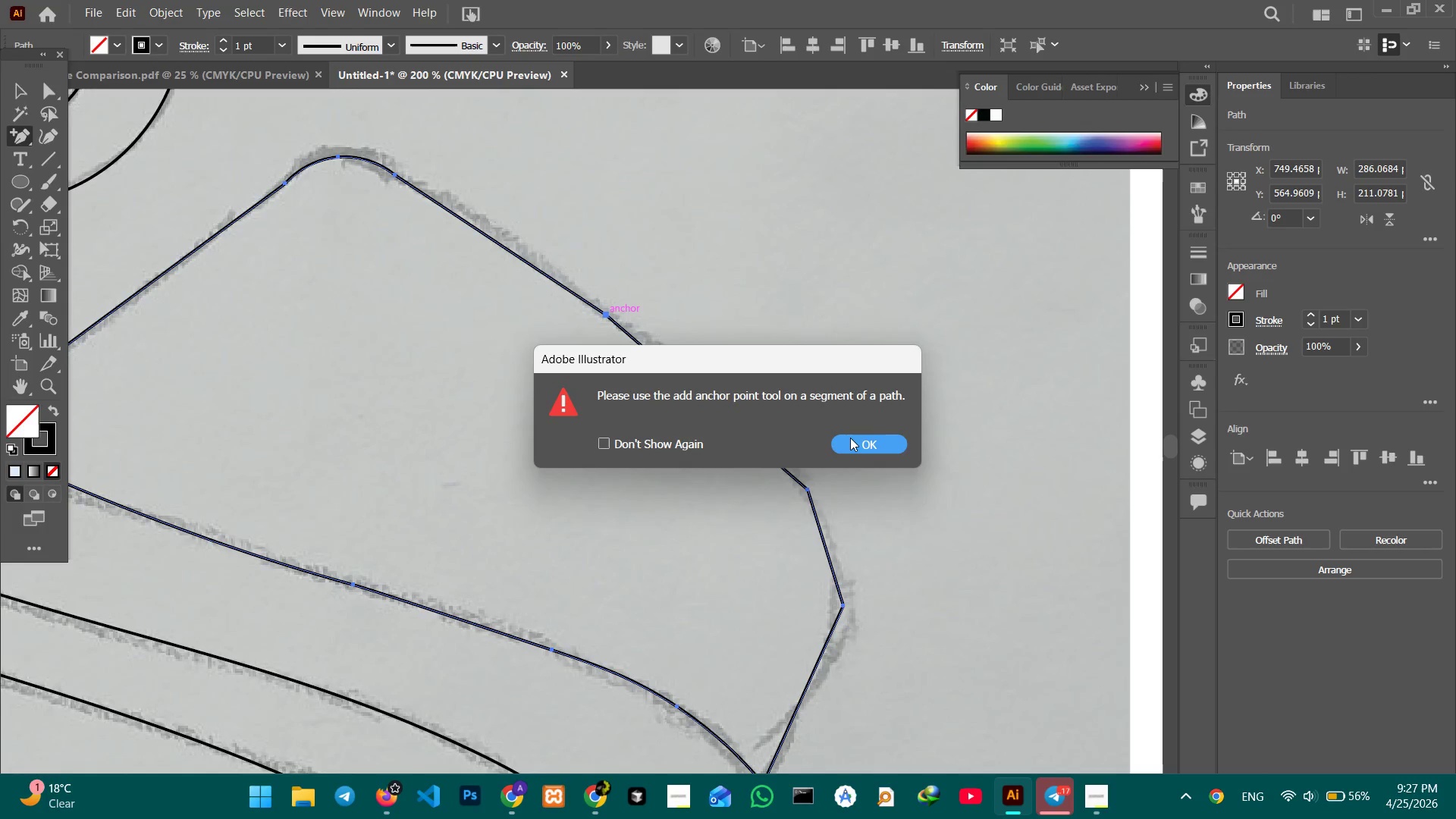 
left_click([853, 444])
 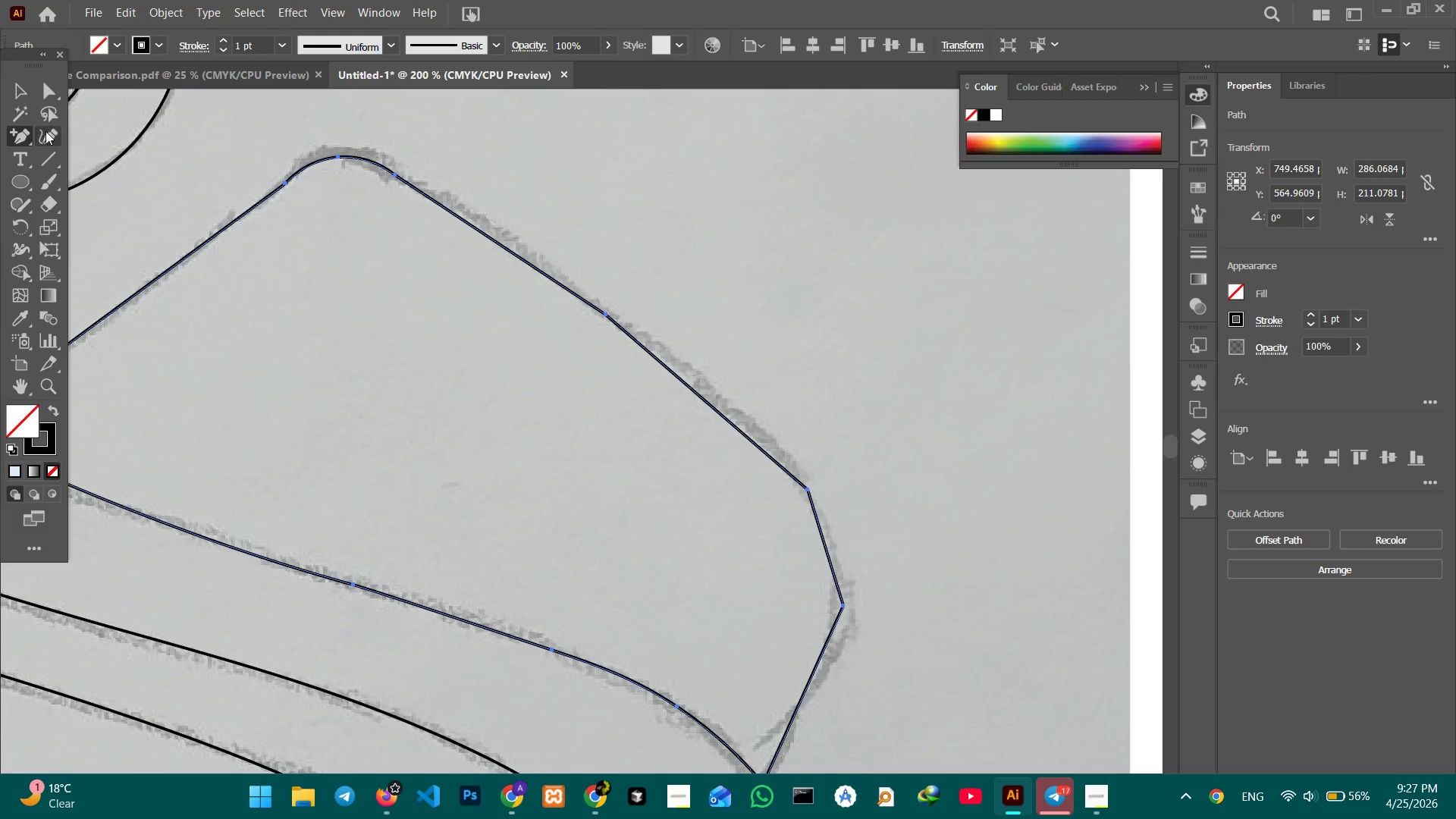 
left_click([46, 132])
 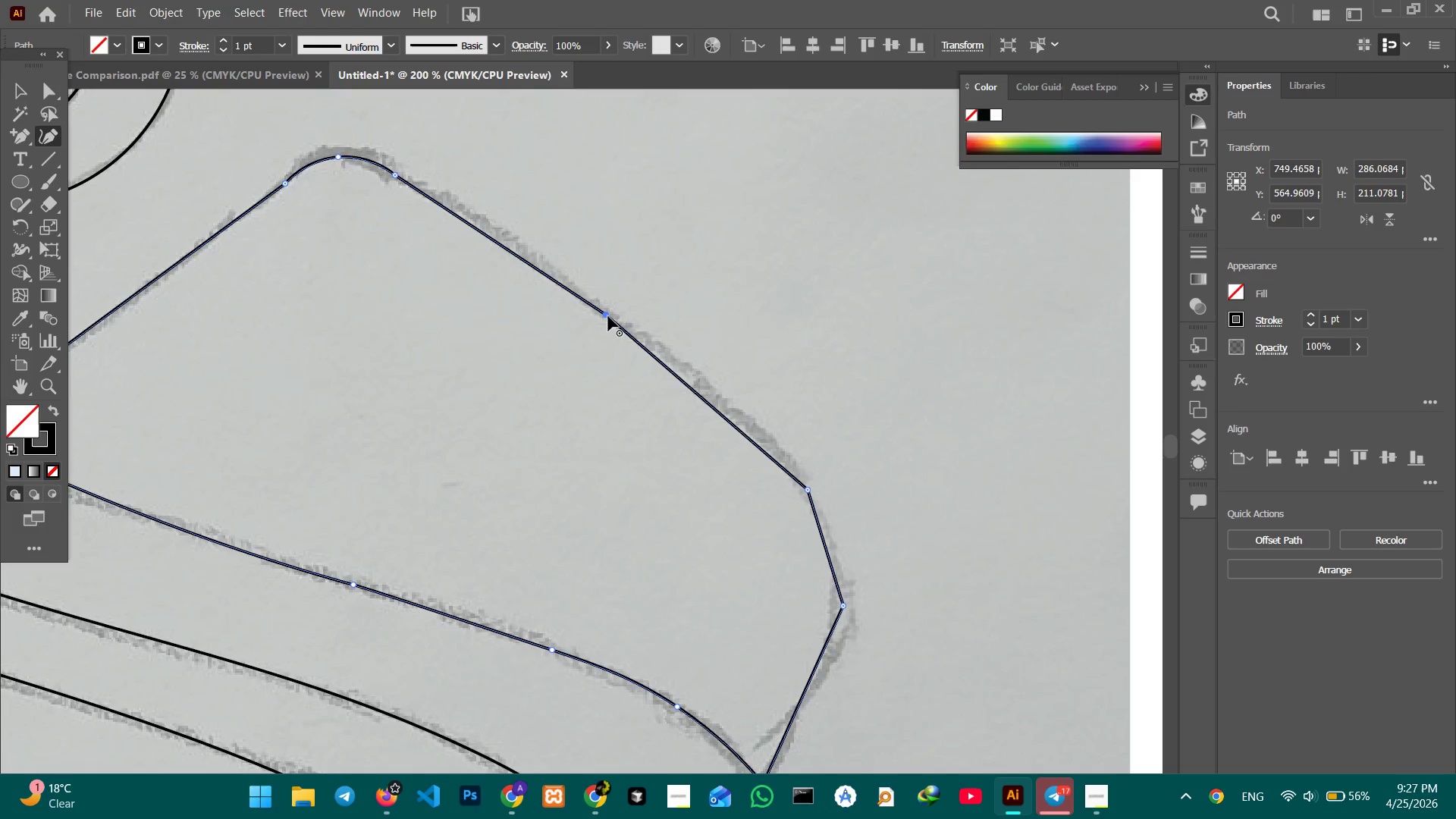 
key(Backspace)
 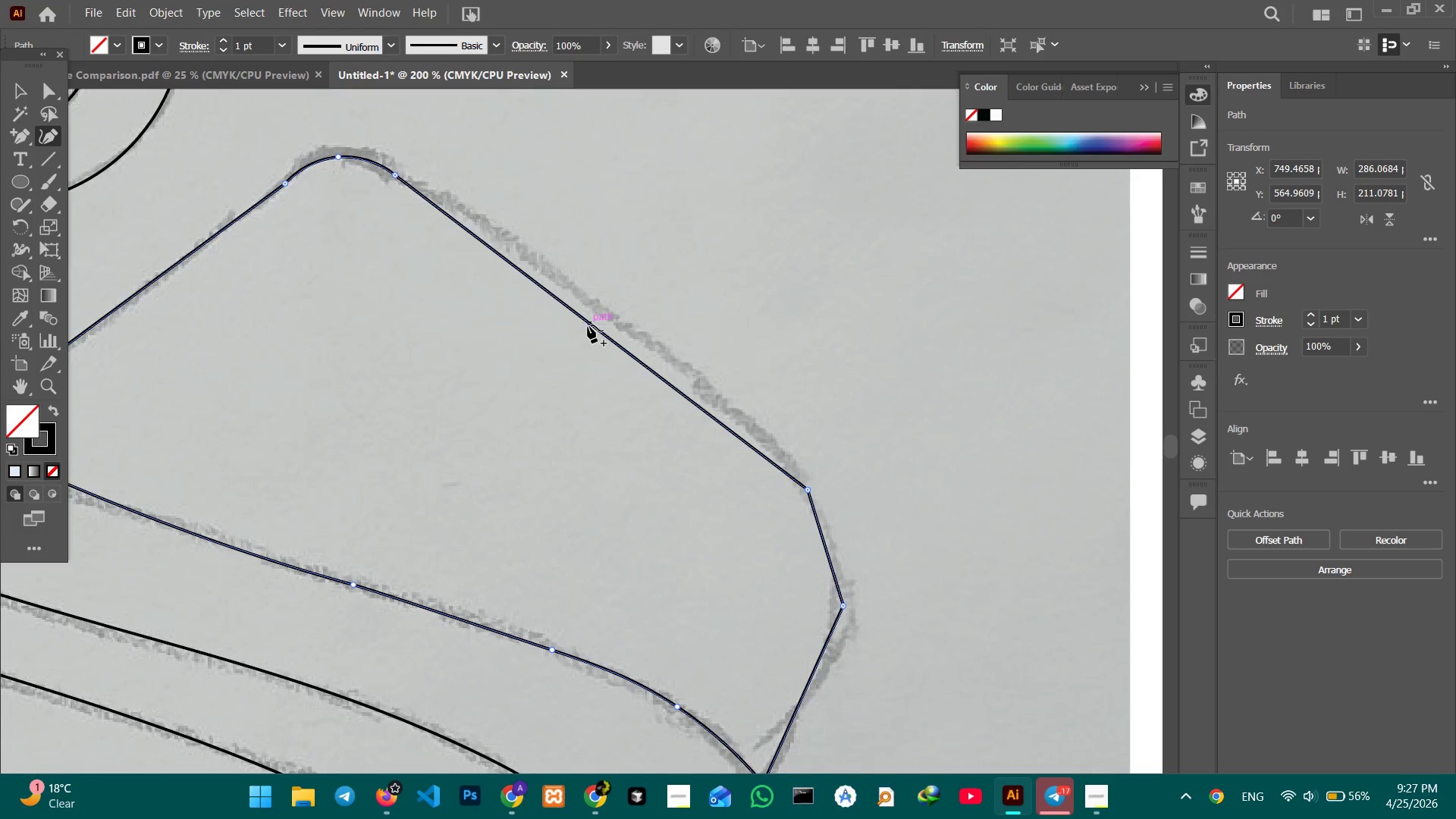 
left_click_drag(start_coordinate=[591, 325], to_coordinate=[610, 318])
 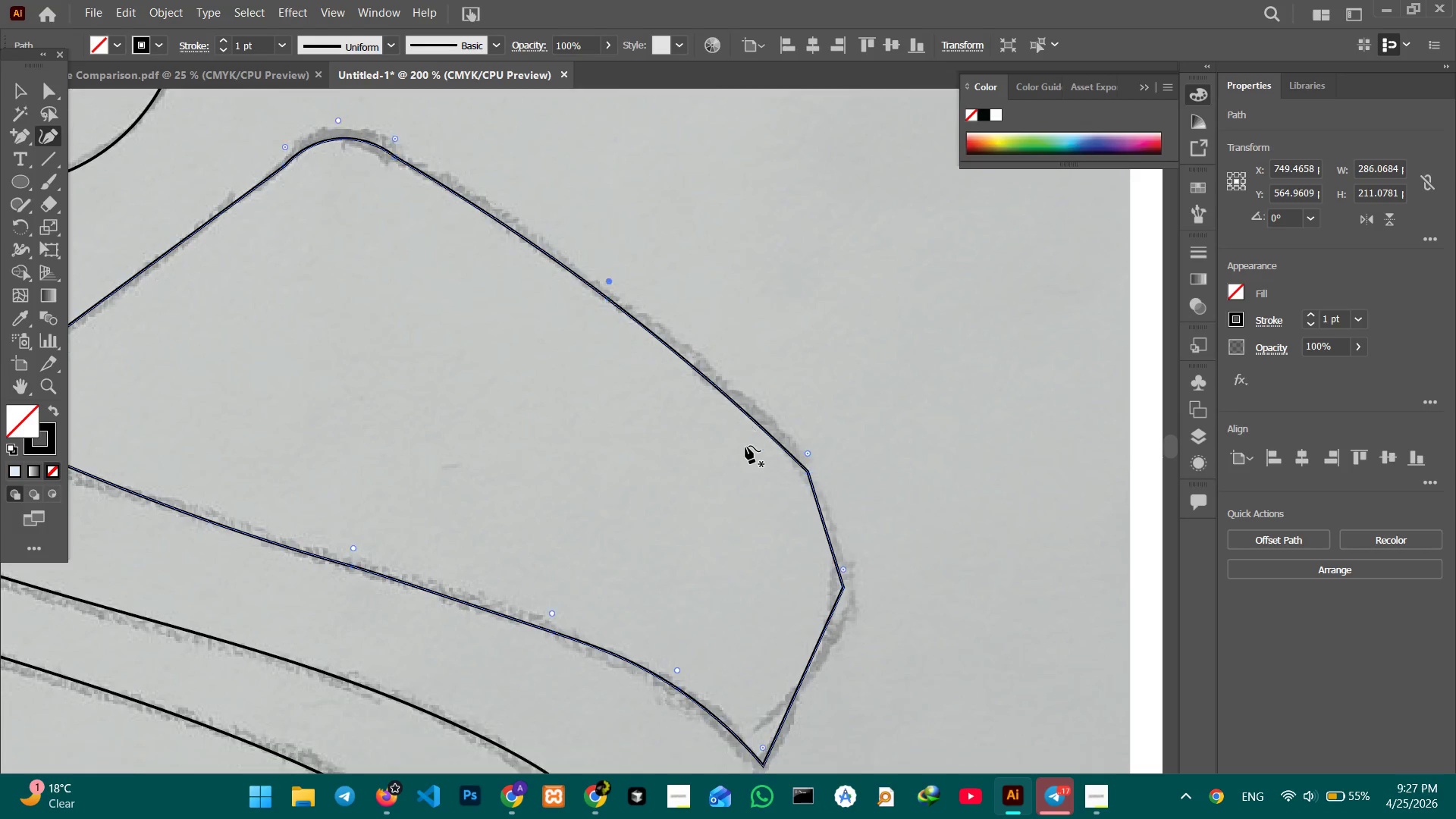 
scroll: coordinate [745, 446], scroll_direction: down, amount: 2.0
 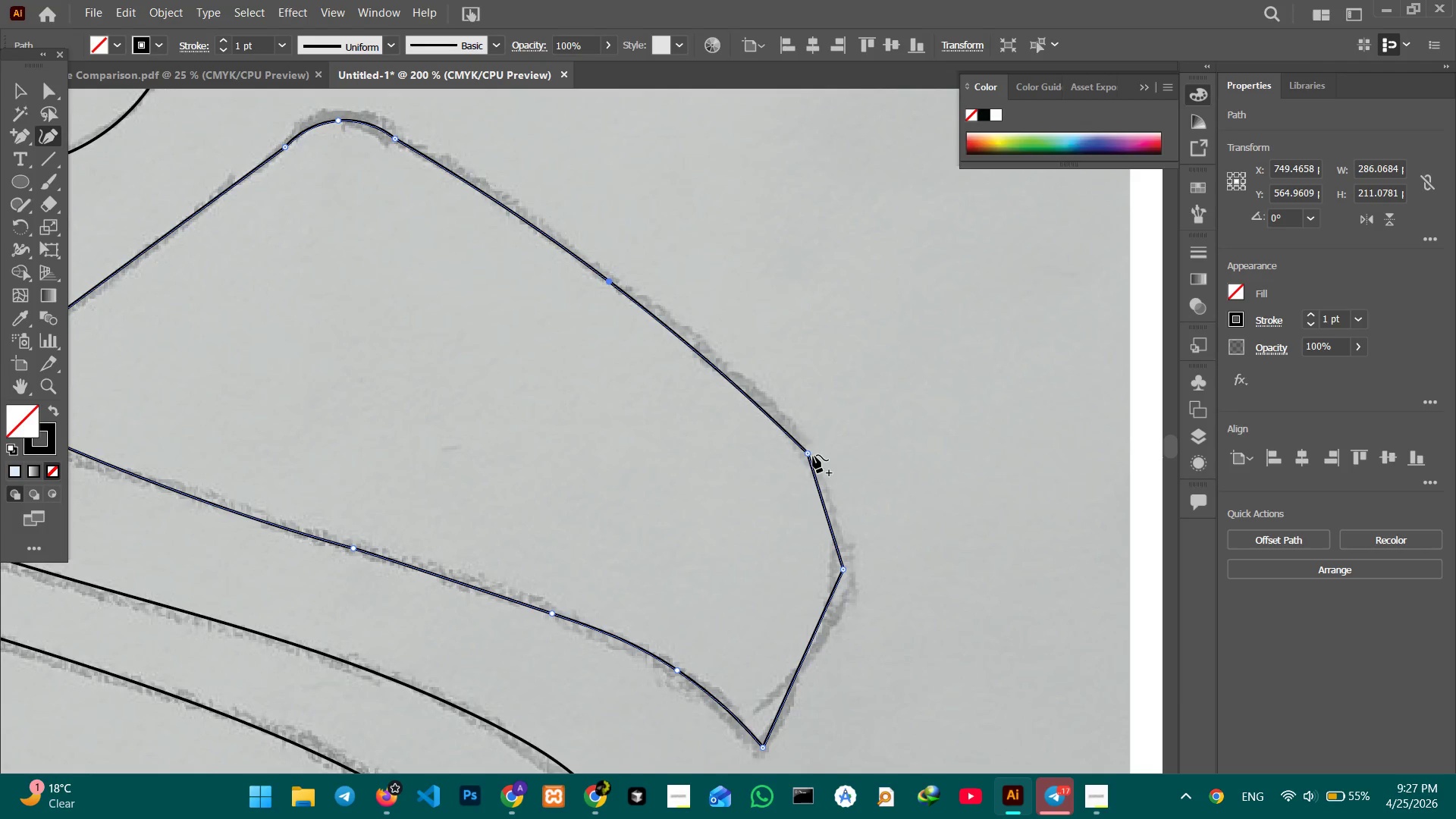 
left_click([808, 455])
 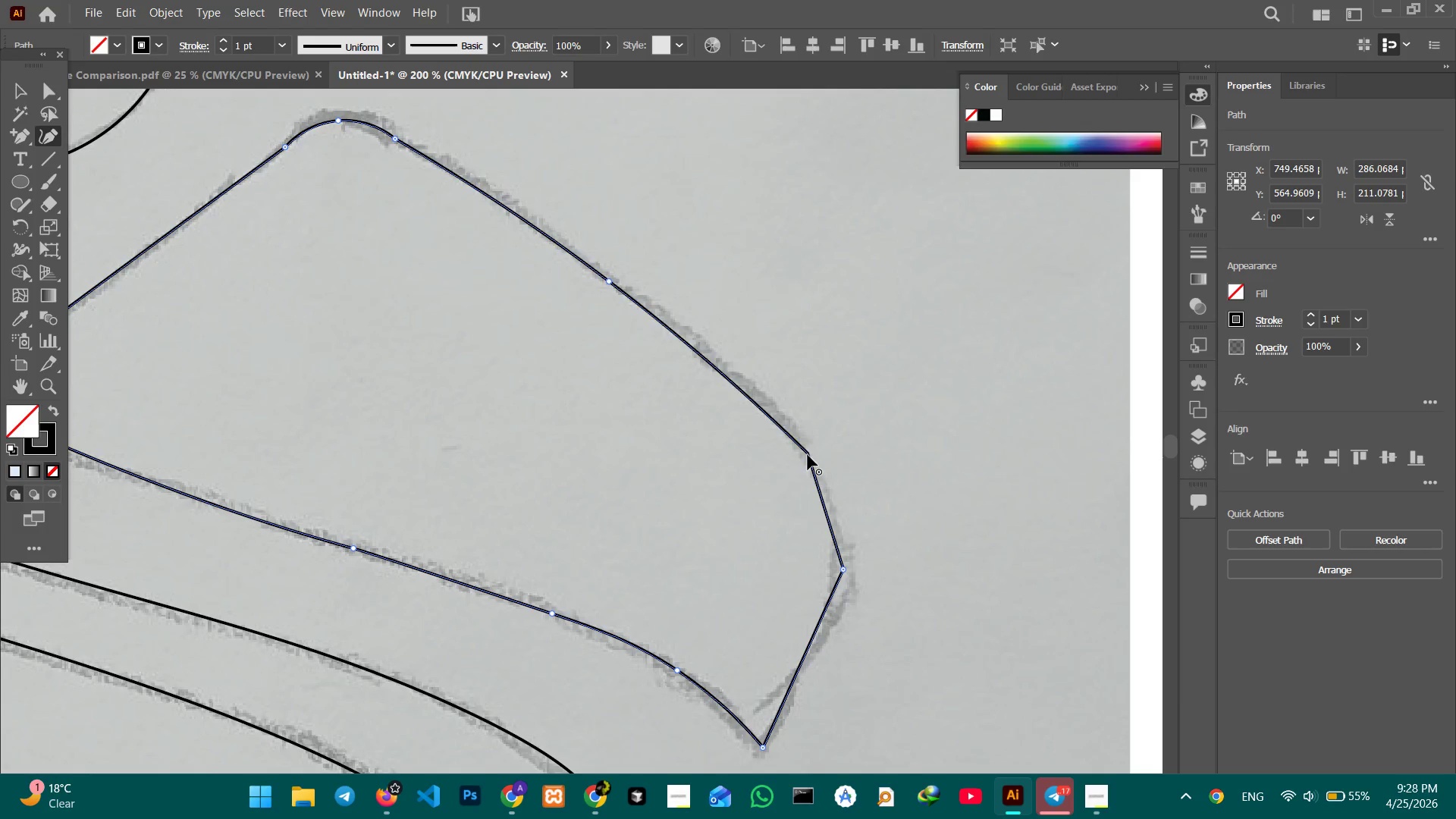 
key(Backspace)
 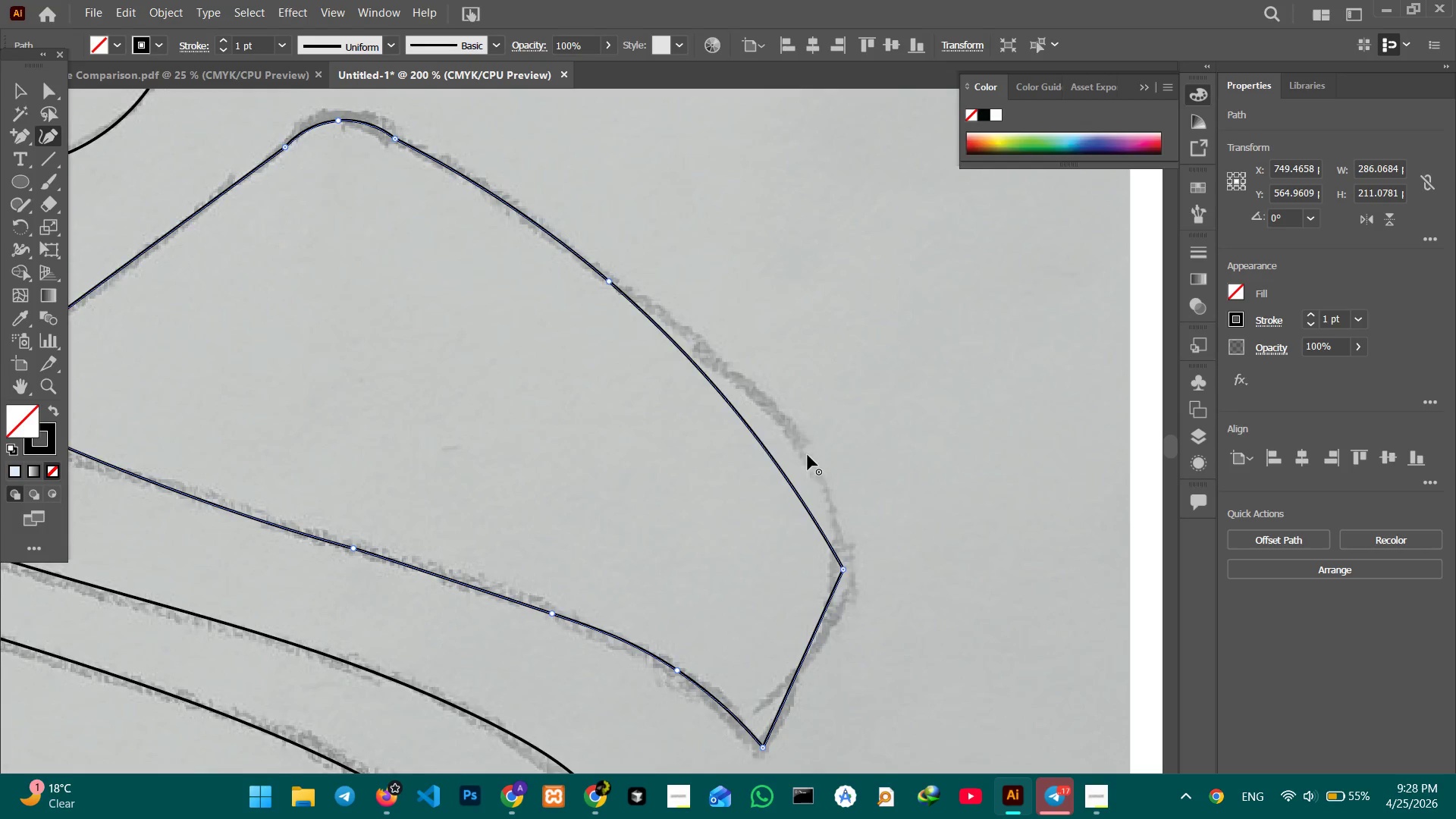 
scroll: coordinate [808, 455], scroll_direction: down, amount: 3.0
 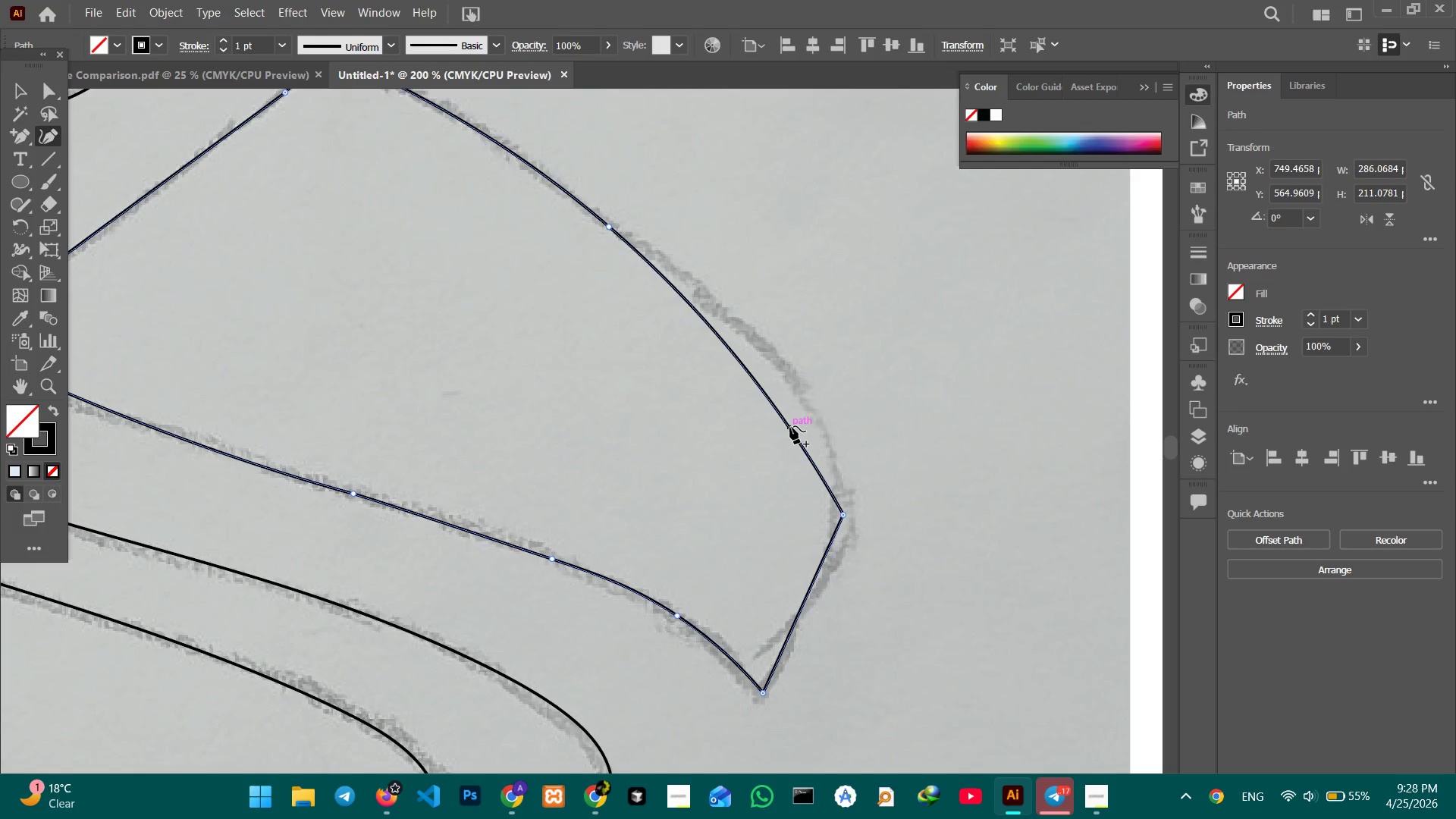 
left_click_drag(start_coordinate=[790, 426], to_coordinate=[816, 419])
 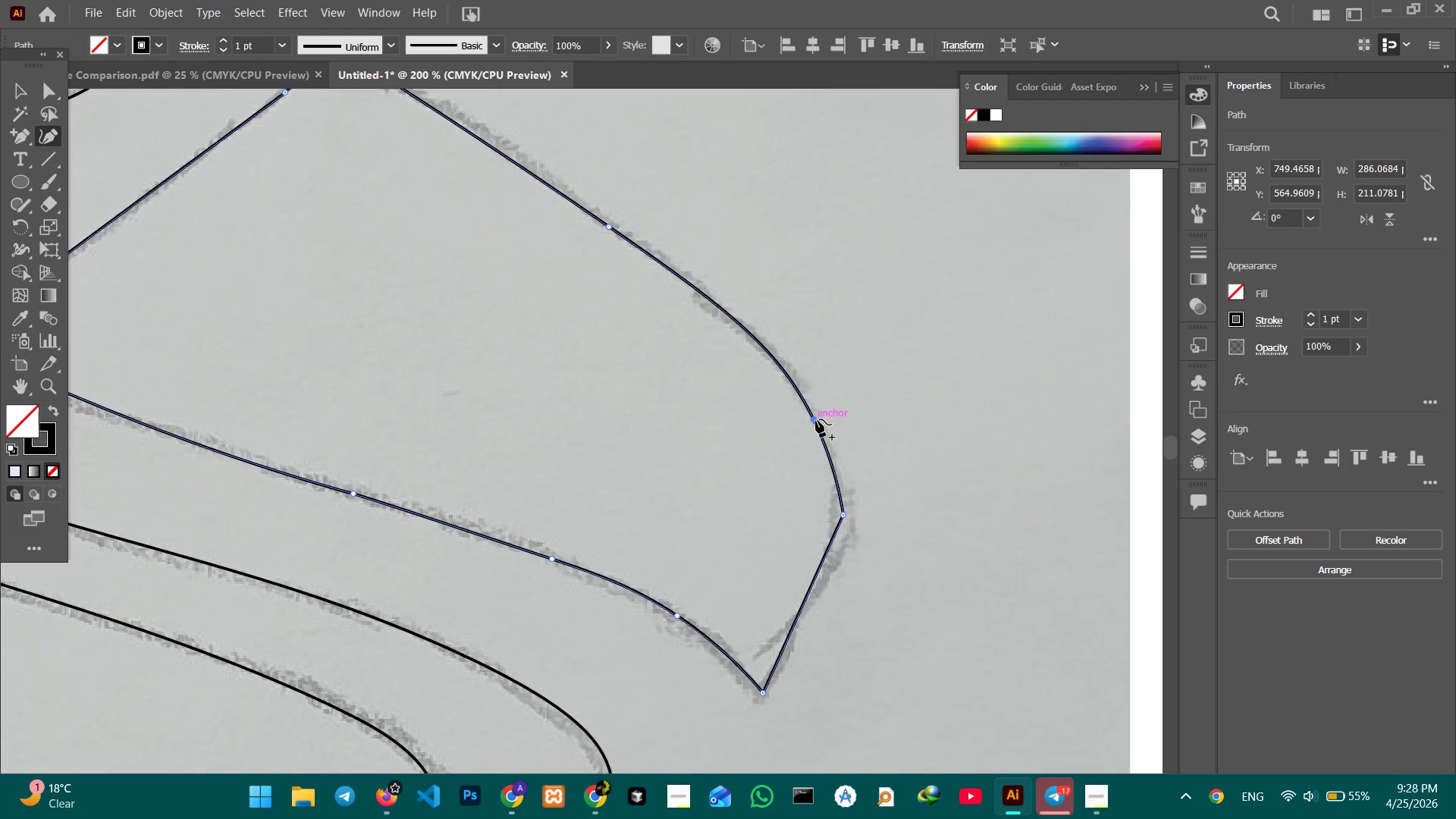 
scroll: coordinate [816, 419], scroll_direction: down, amount: 3.0
 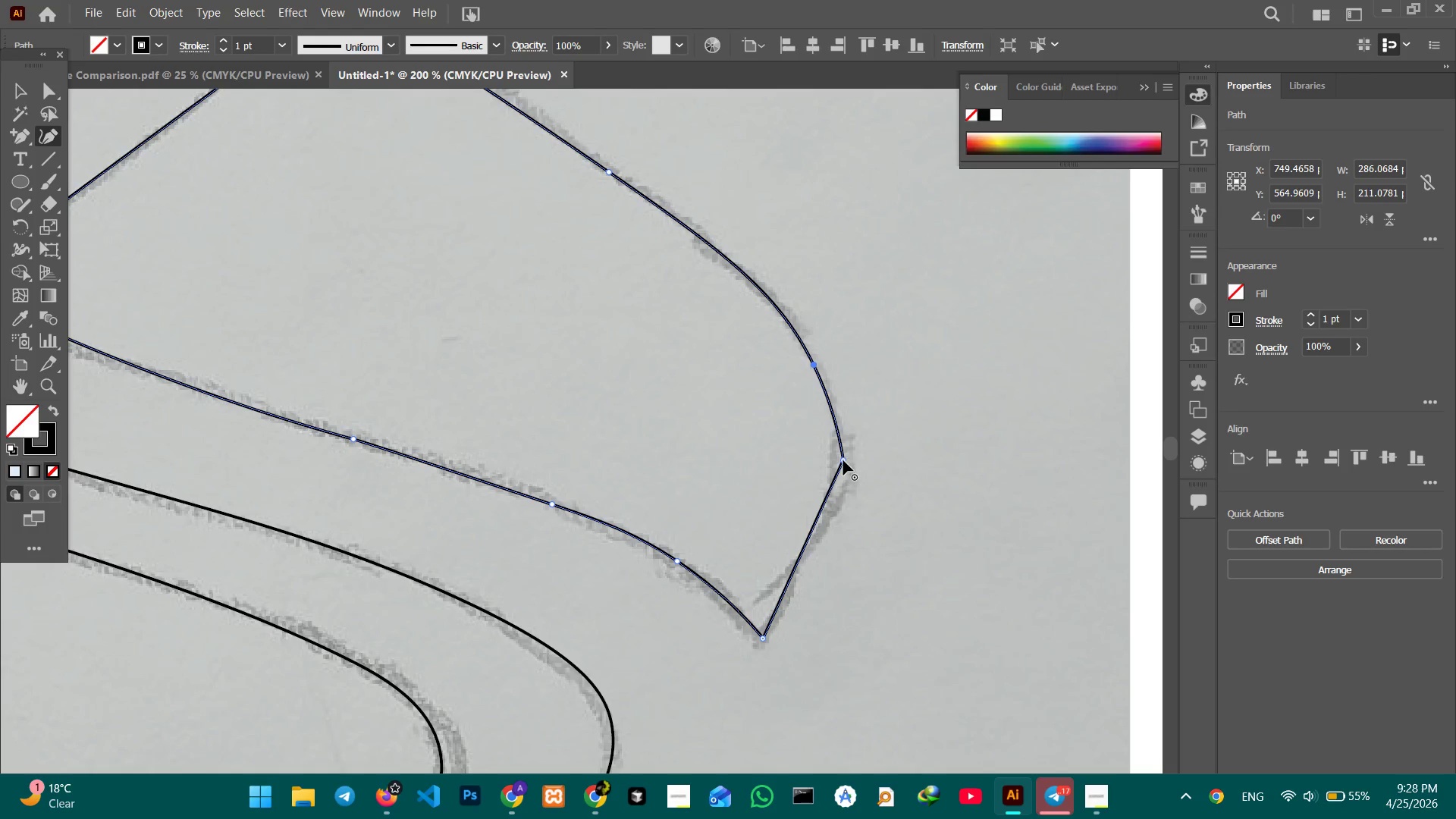 
left_click([843, 460])
 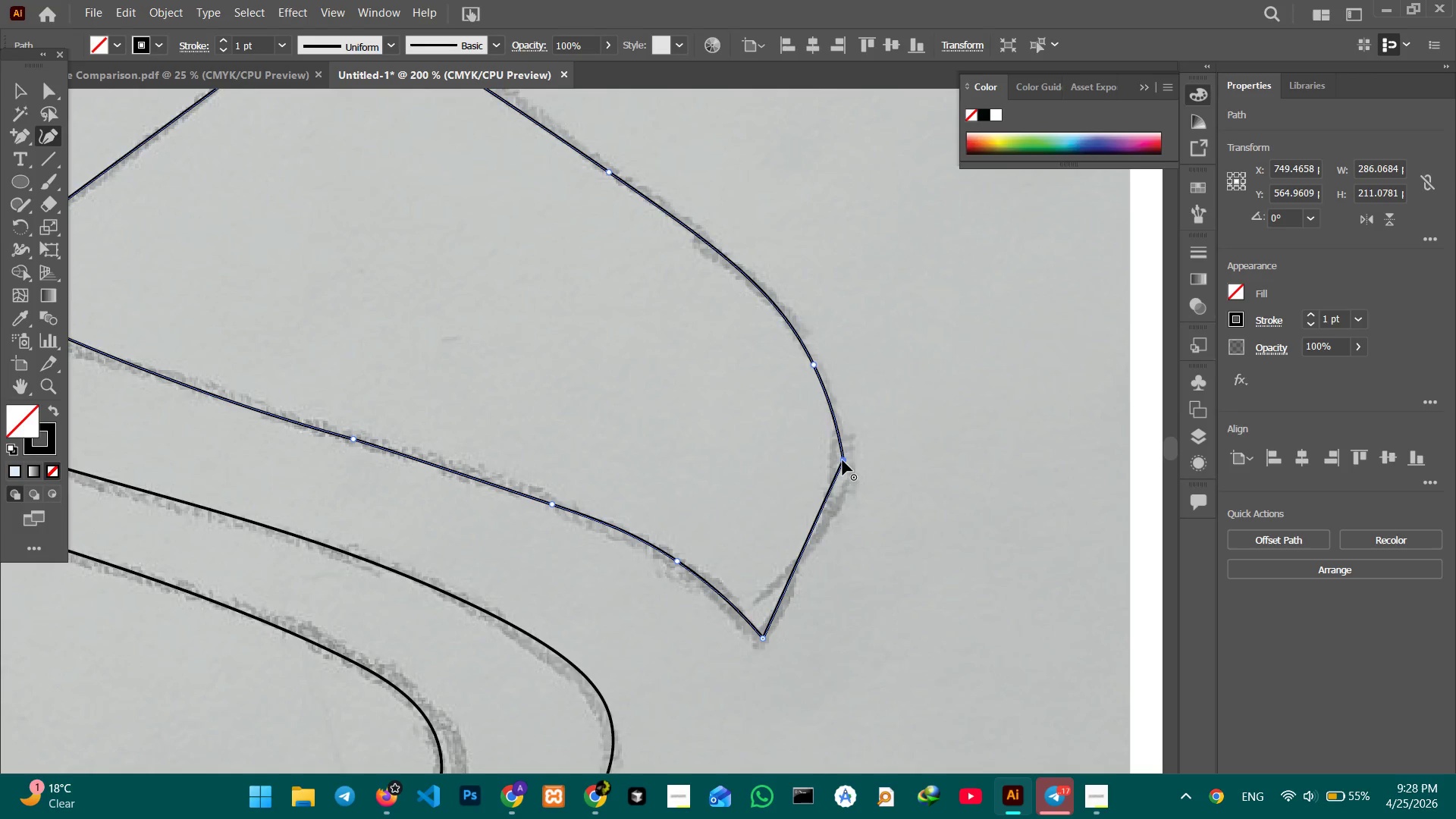 
key(Backspace)
 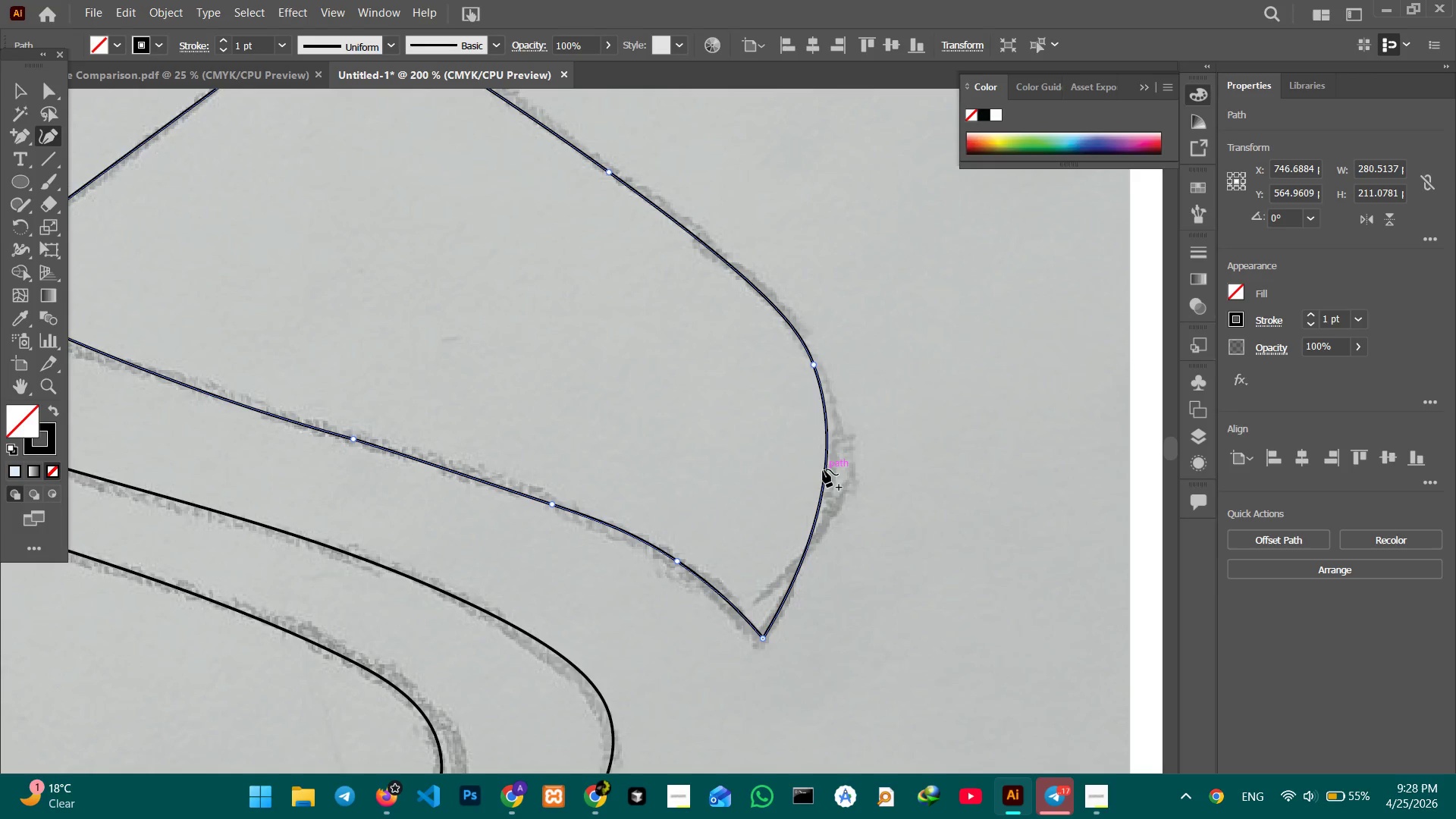 
left_click_drag(start_coordinate=[823, 469], to_coordinate=[836, 467])
 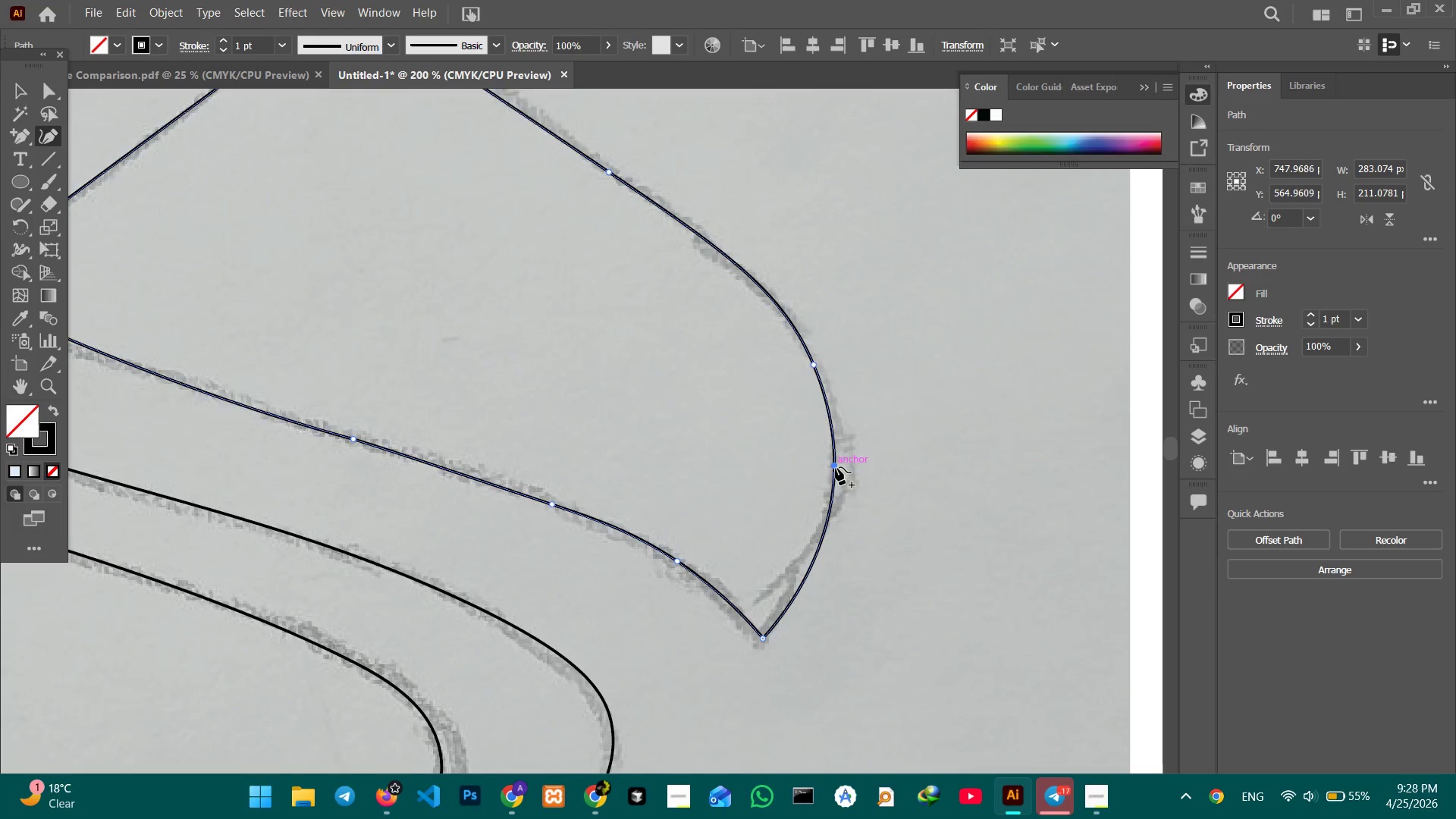 
scroll: coordinate [836, 467], scroll_direction: down, amount: 3.0
 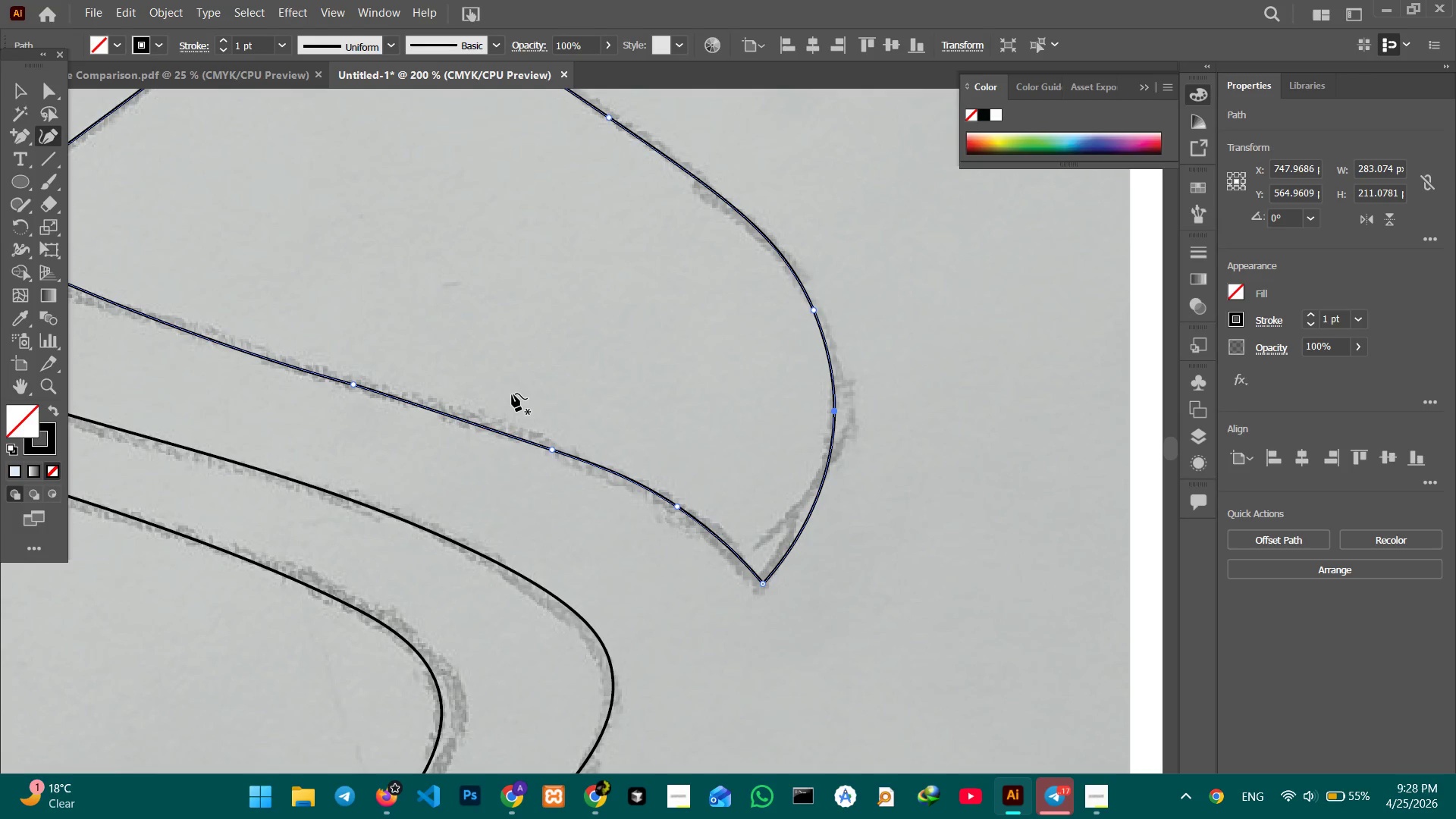 
key(Space)
 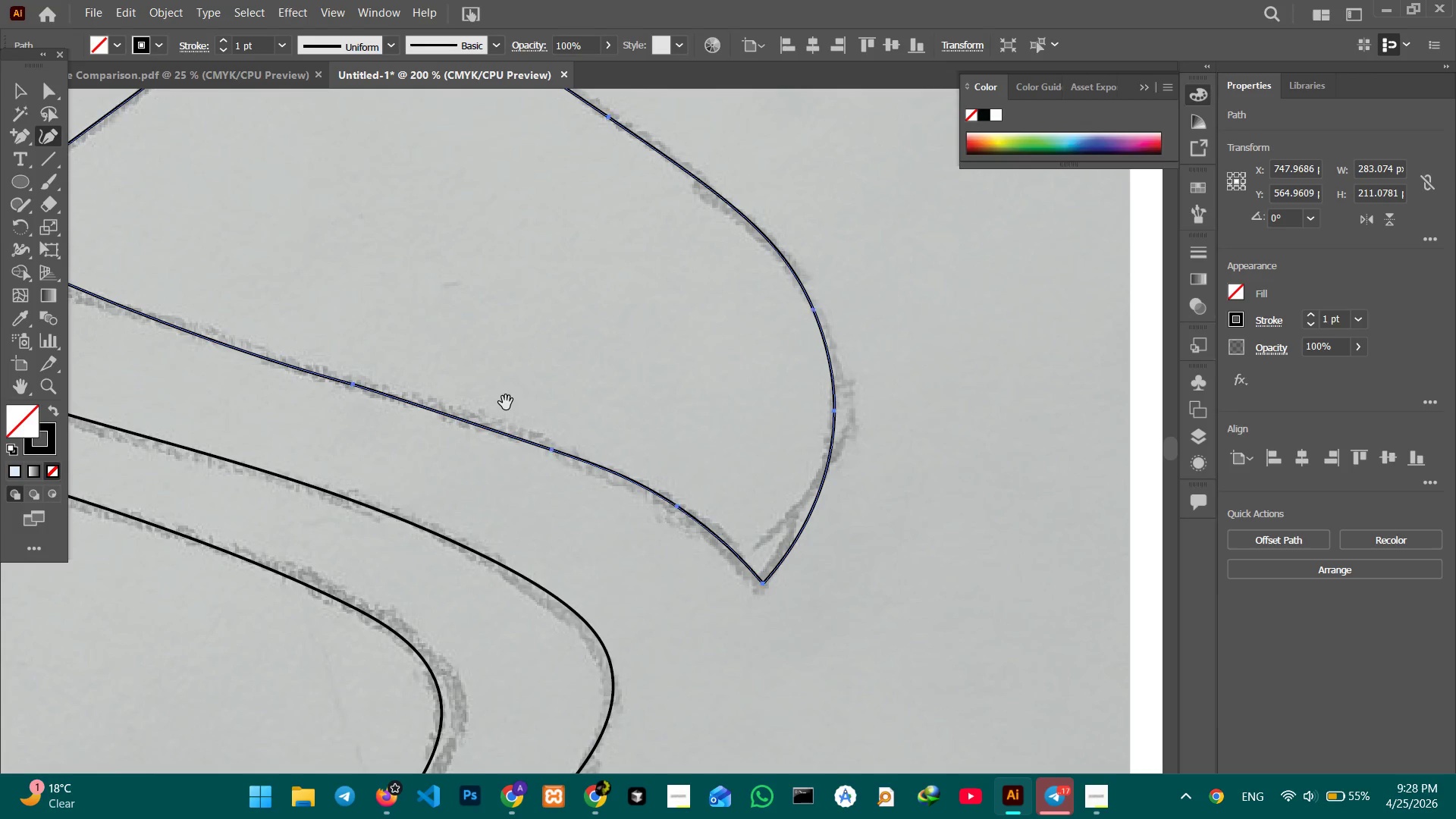 
hold_key(key=Space, duration=1.5)
 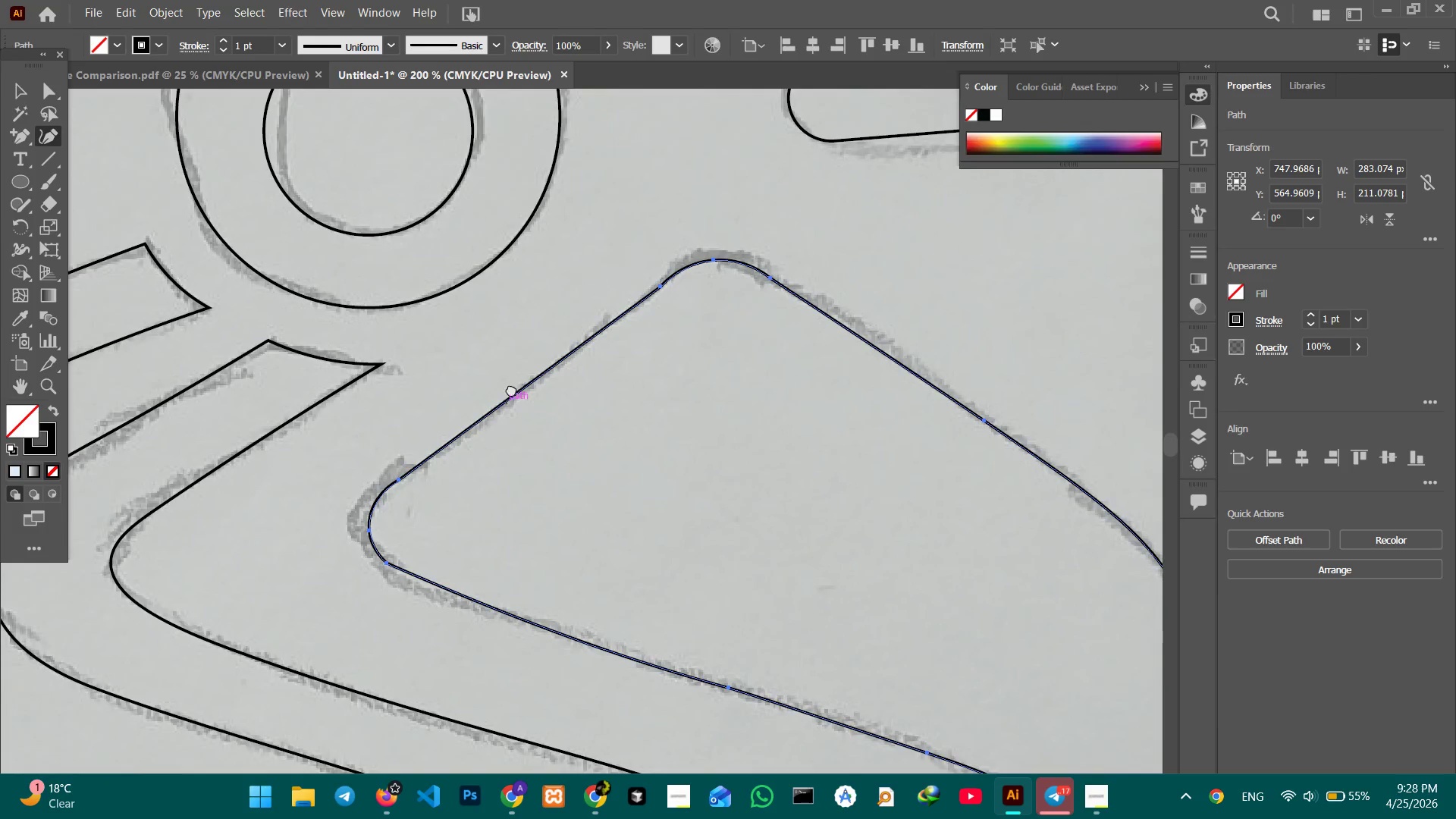 
left_click_drag(start_coordinate=[556, 444], to_coordinate=[754, 496])
 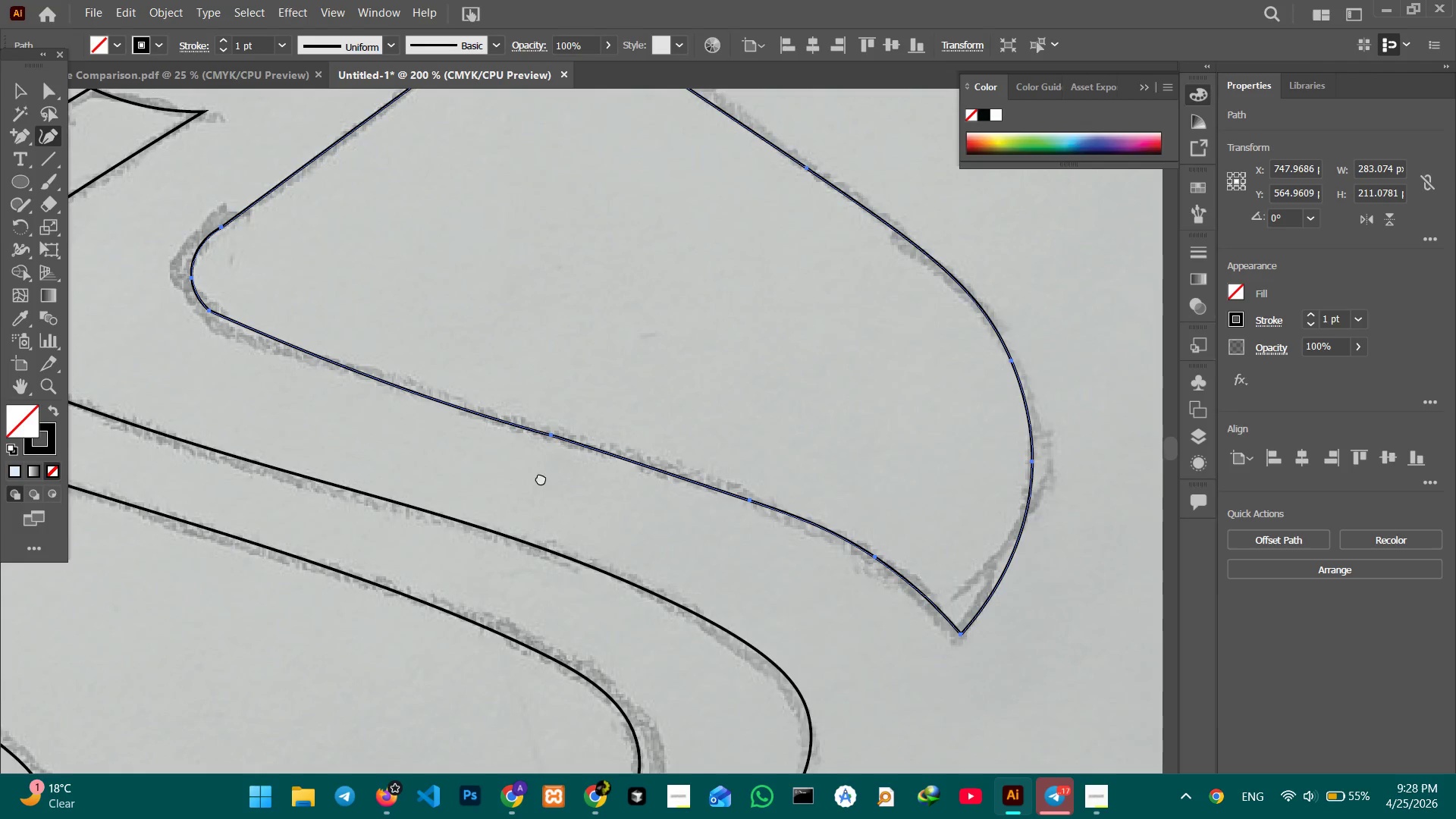 
left_click_drag(start_coordinate=[538, 450], to_coordinate=[595, 525])
 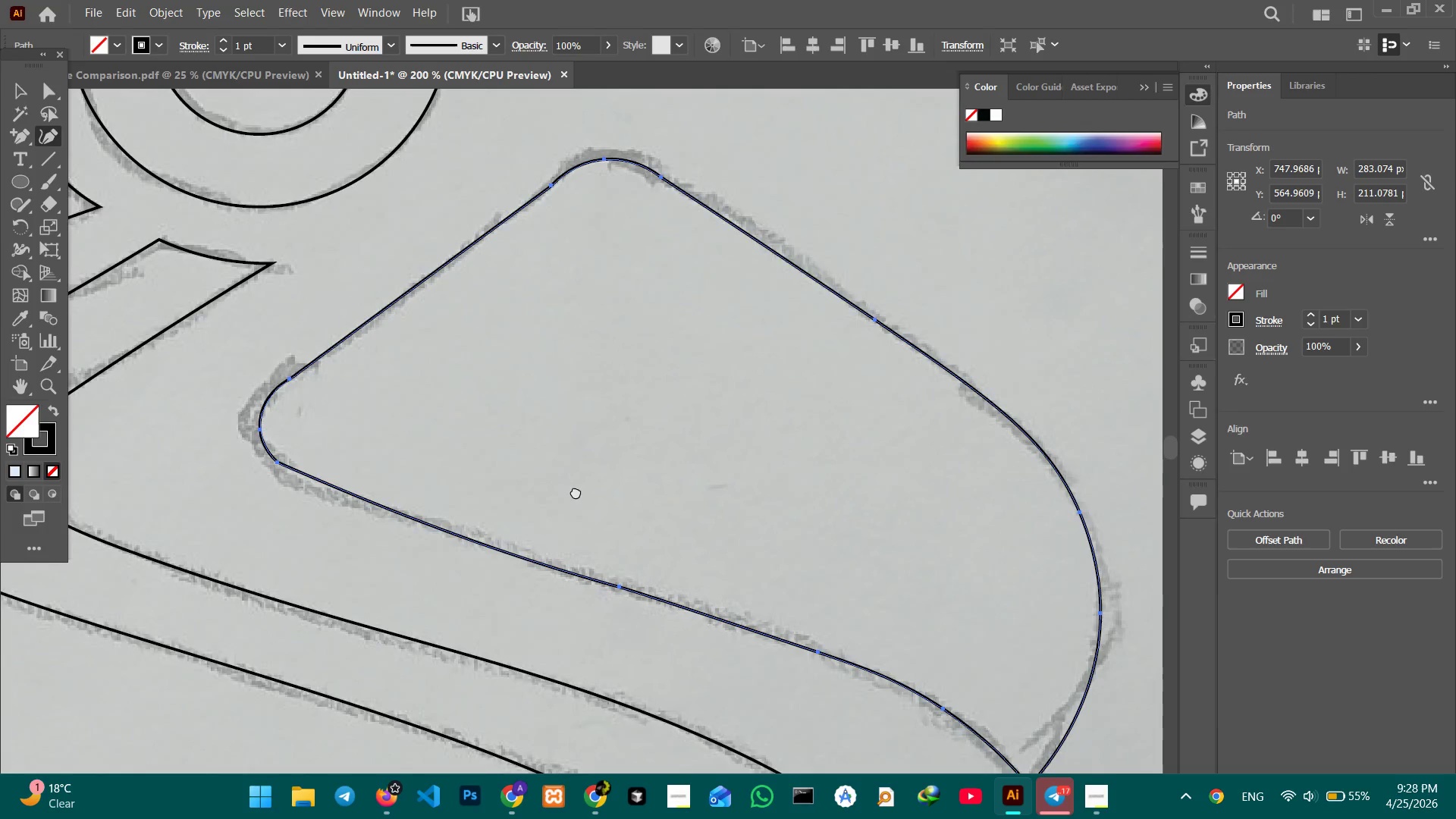 
left_click_drag(start_coordinate=[557, 400], to_coordinate=[576, 492])
 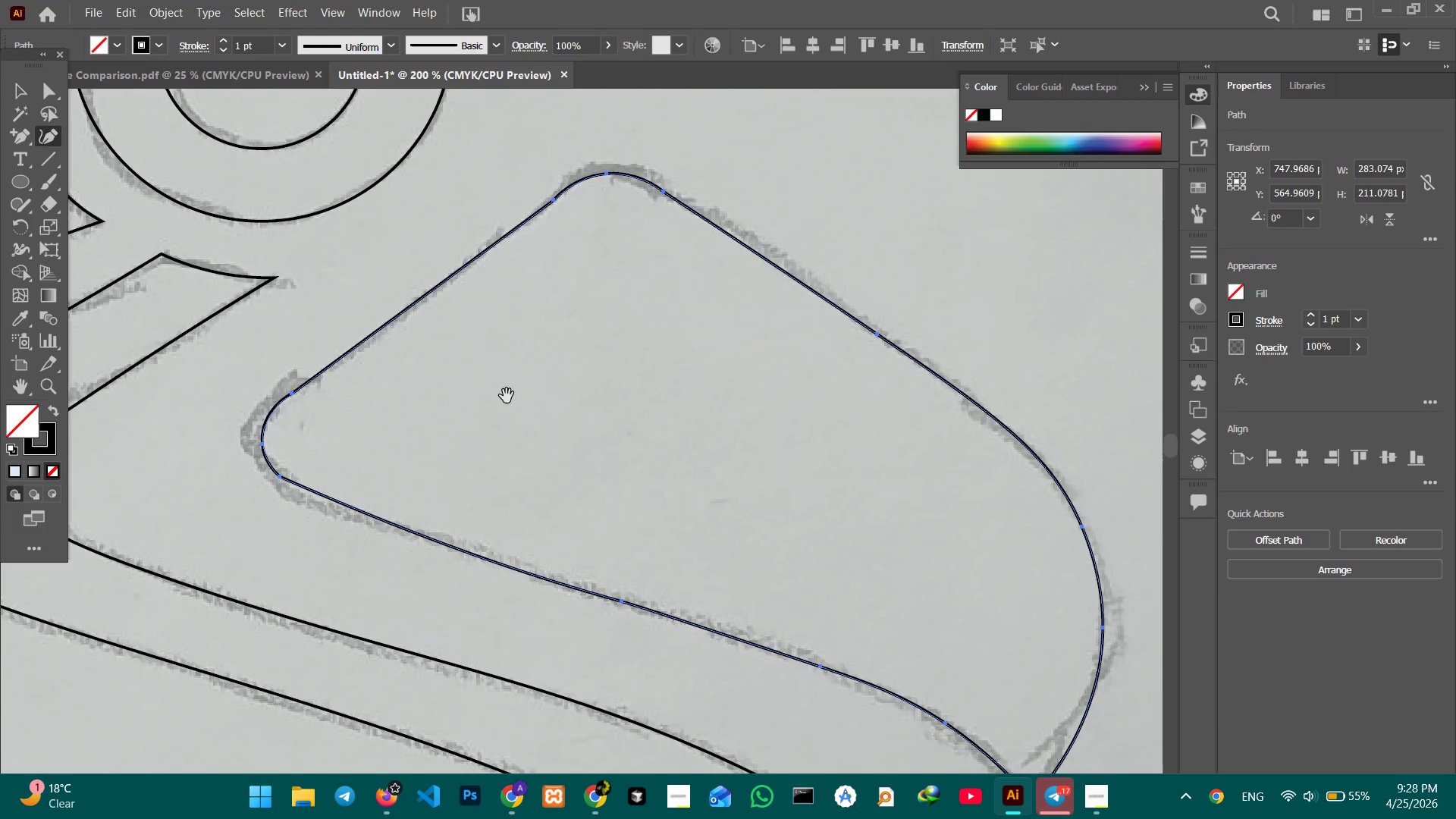 
hold_key(key=Space, duration=1.33)
 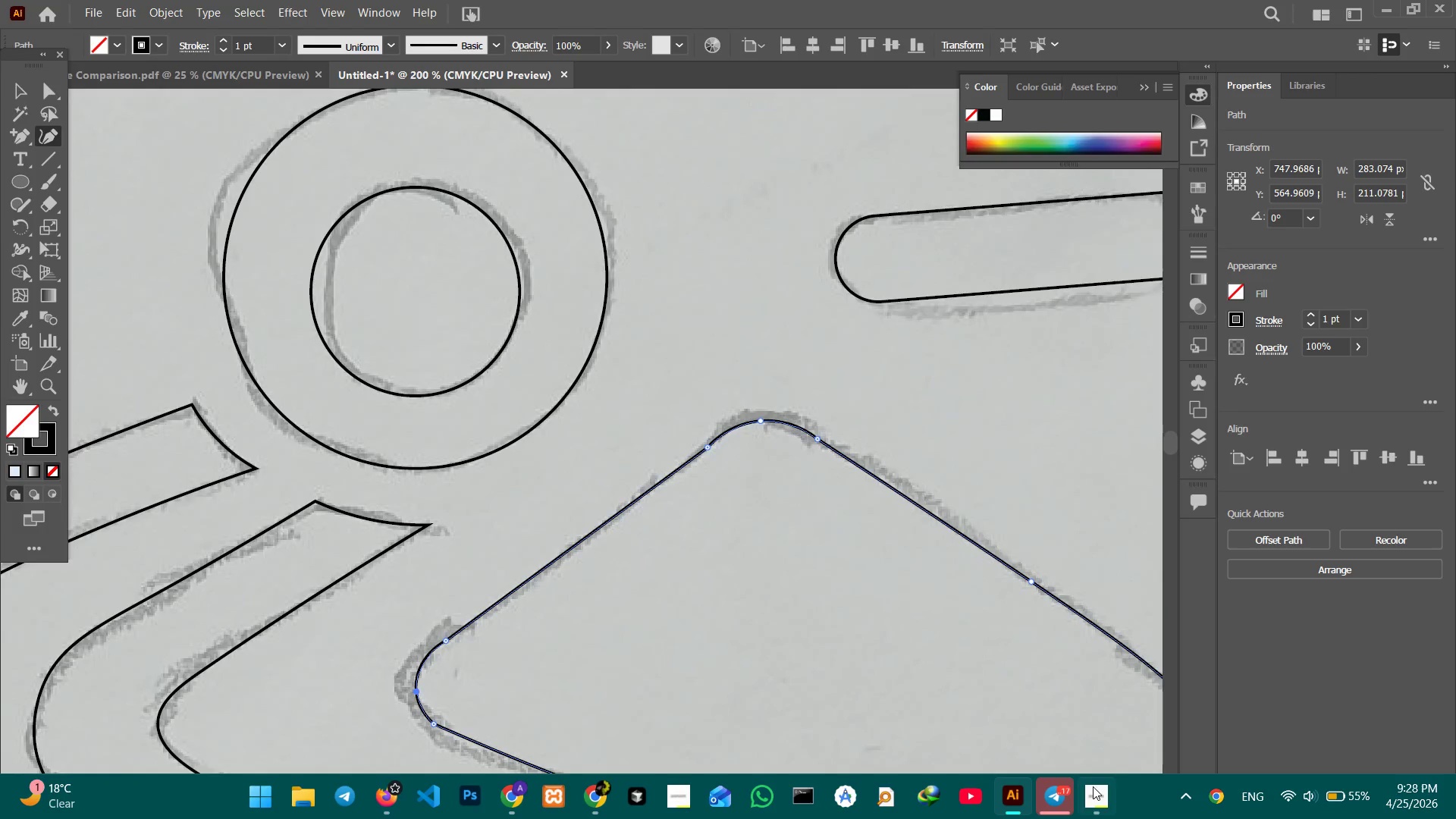 
left_click_drag(start_coordinate=[509, 398], to_coordinate=[617, 485])
 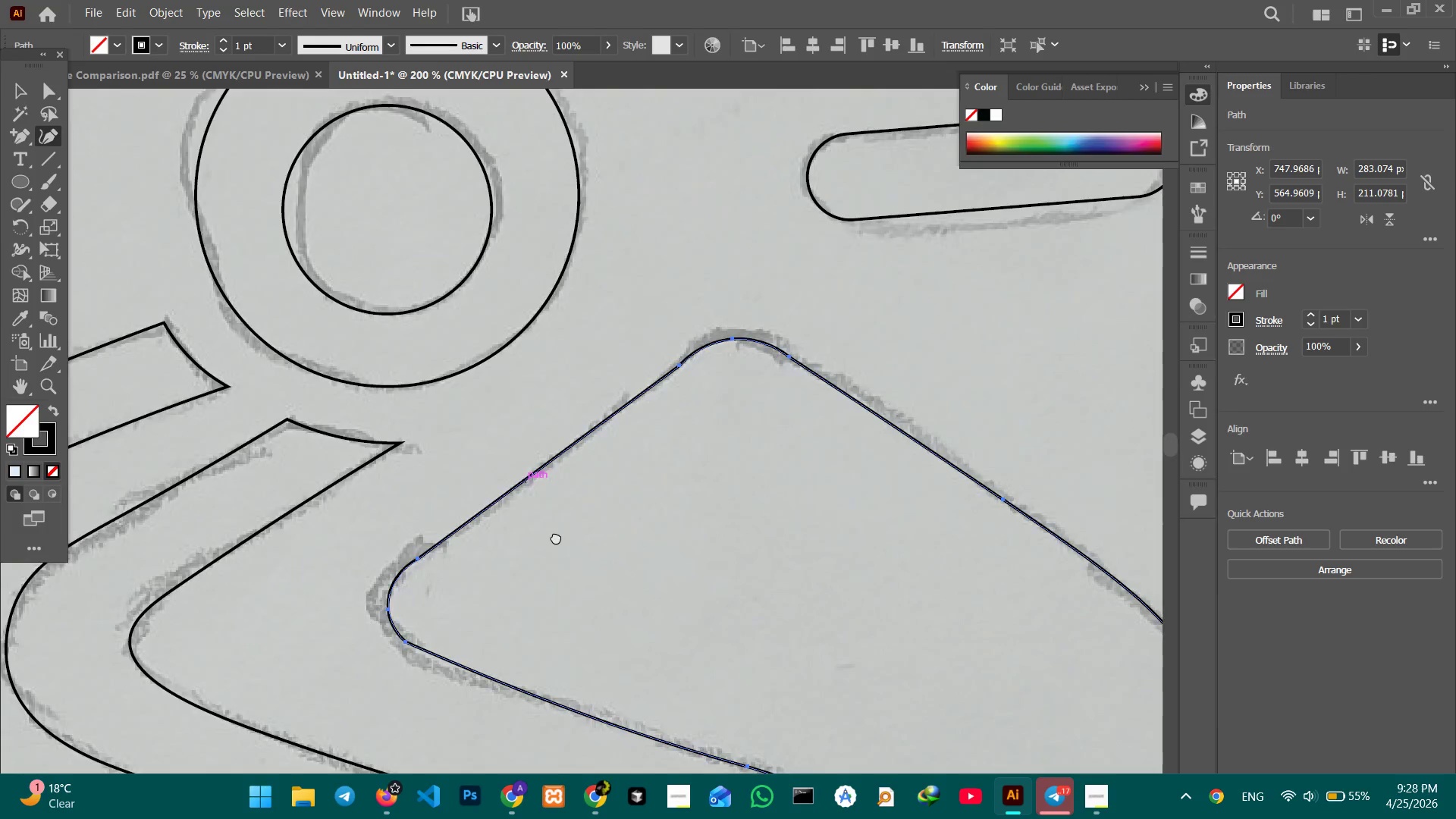 
left_click_drag(start_coordinate=[510, 381], to_coordinate=[557, 538])
 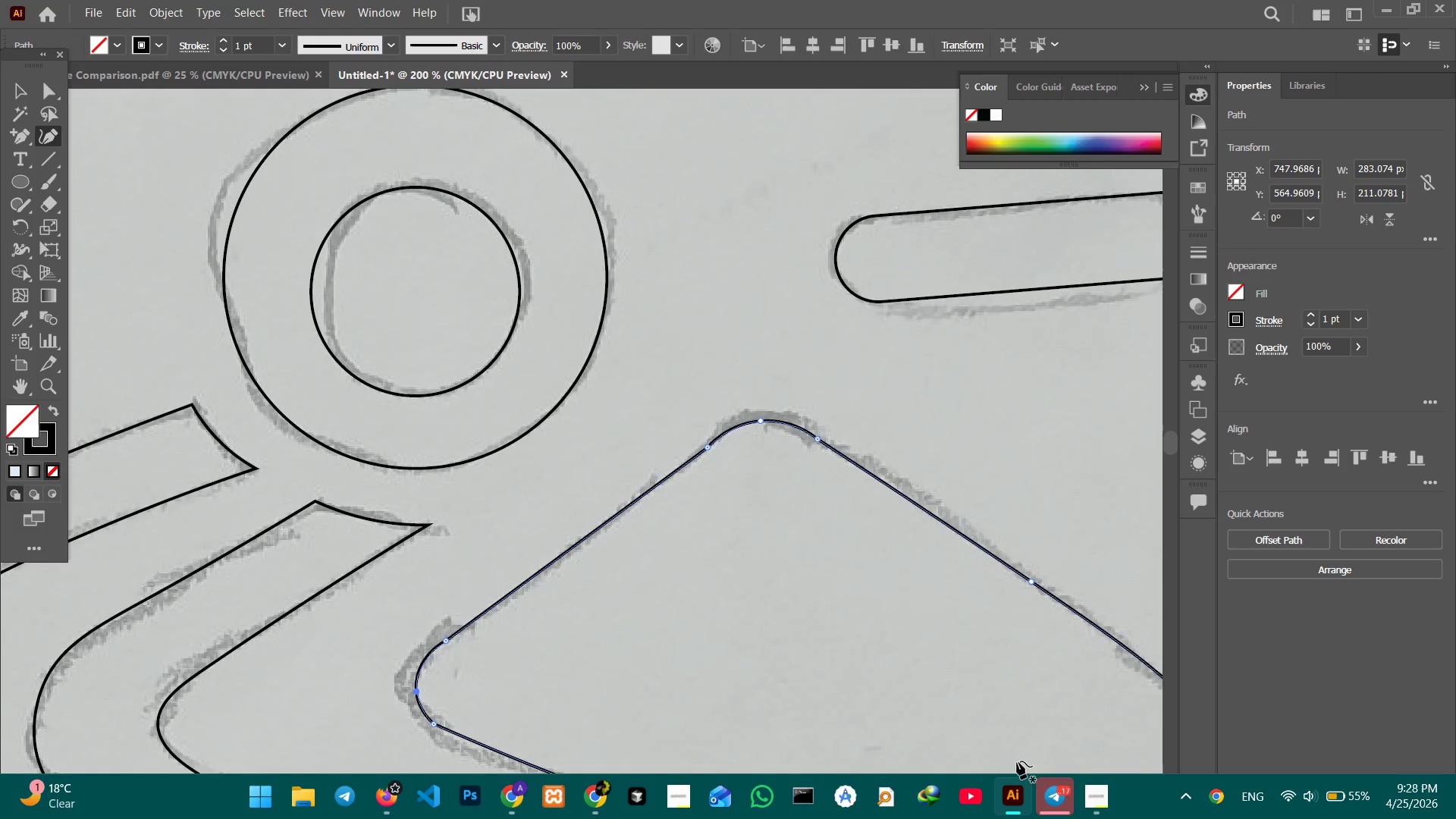 
mouse_move([1059, 789])
 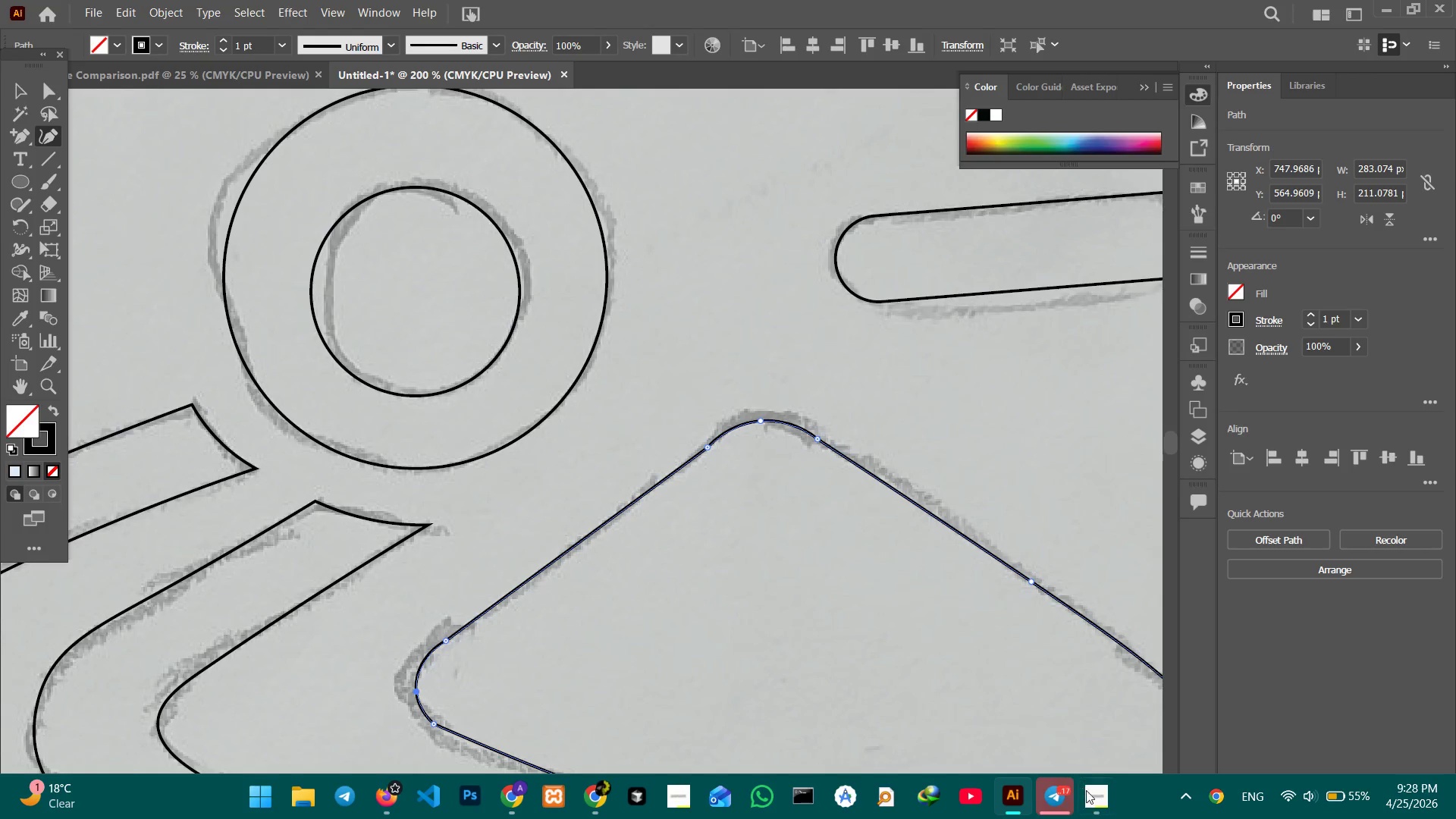 
left_click([1094, 799])